 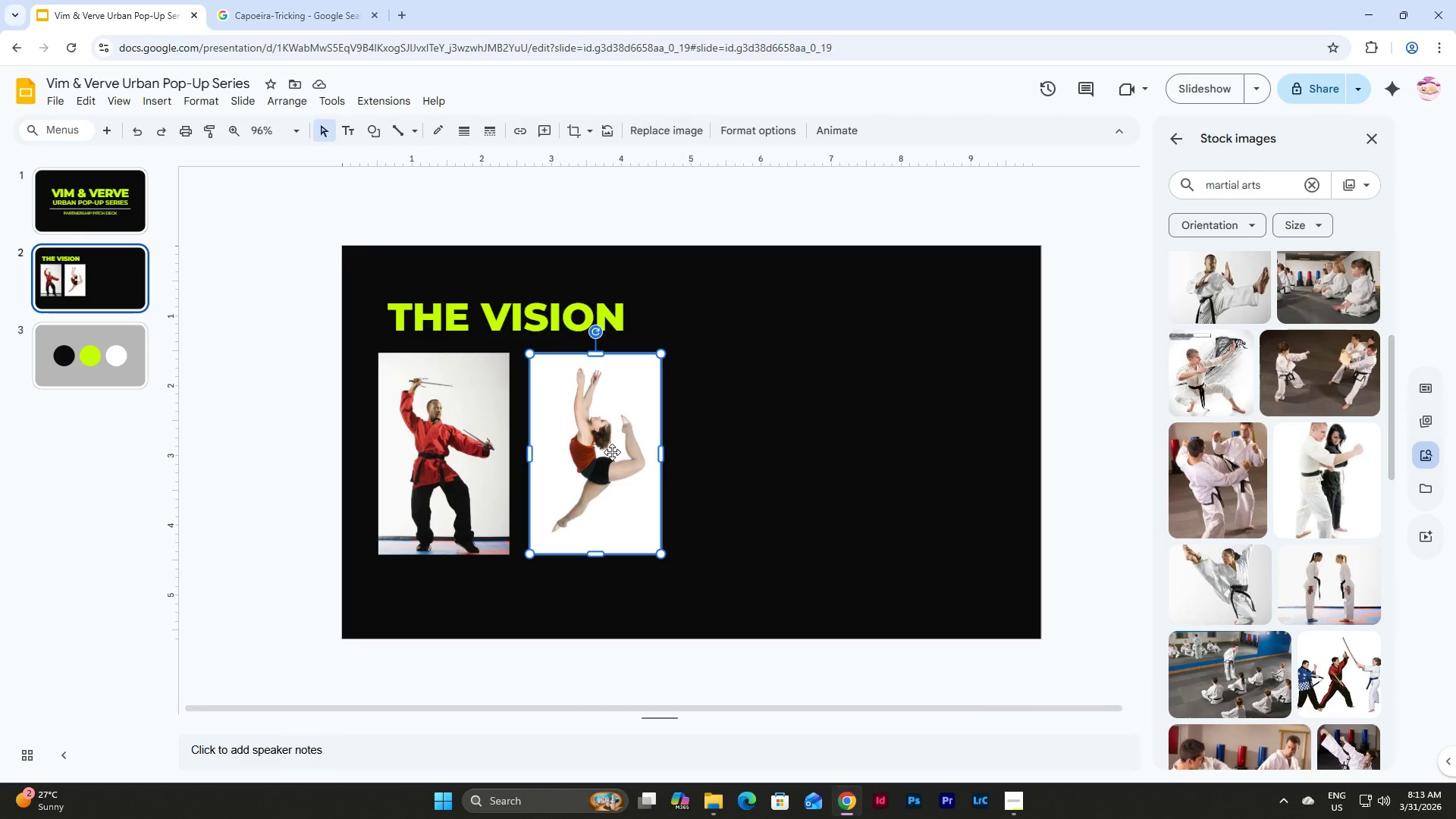 
left_click_drag(start_coordinate=[606, 452], to_coordinate=[855, 452])
 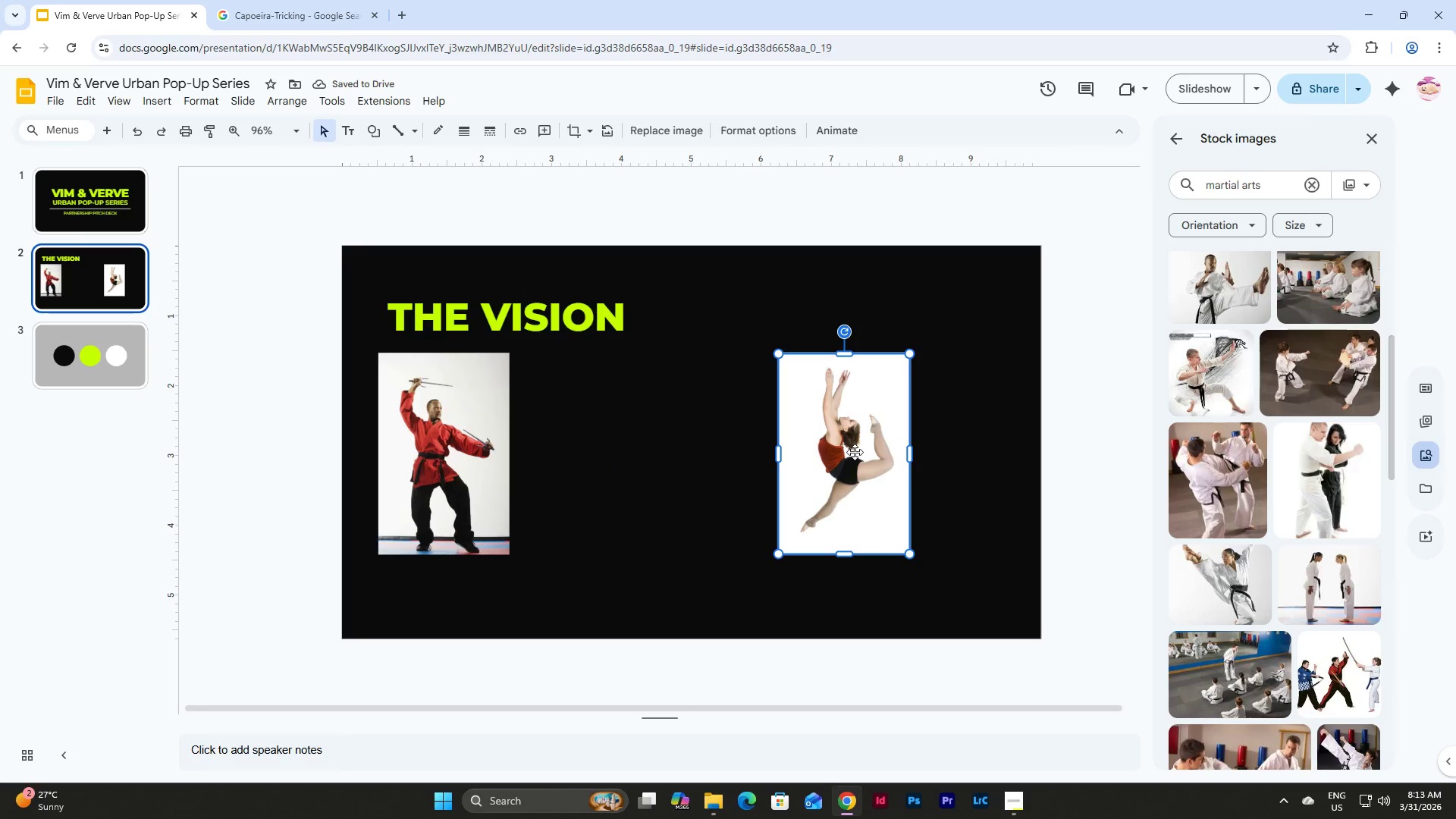 
key(Control+Z)
 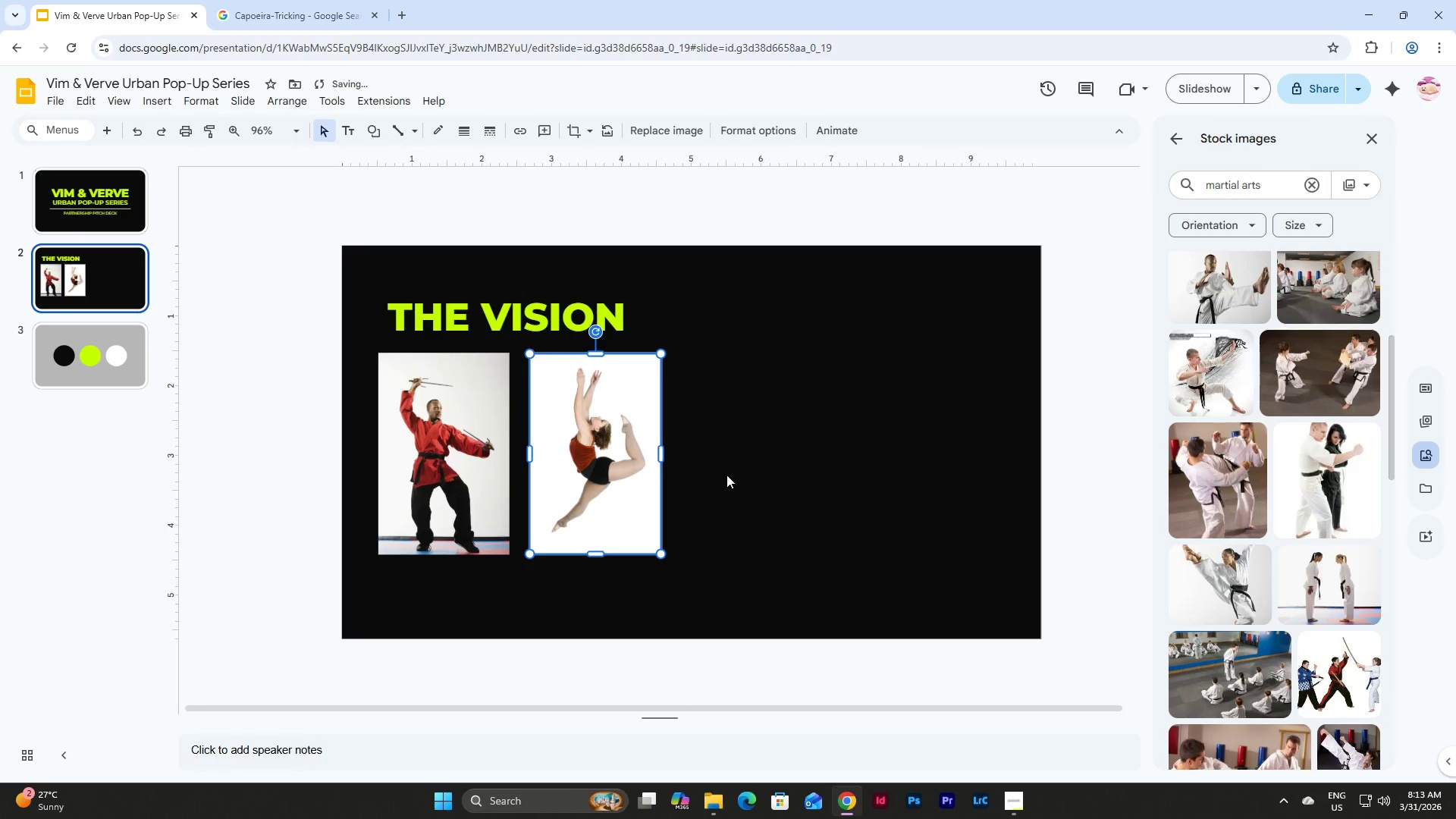 
left_click([726, 475])
 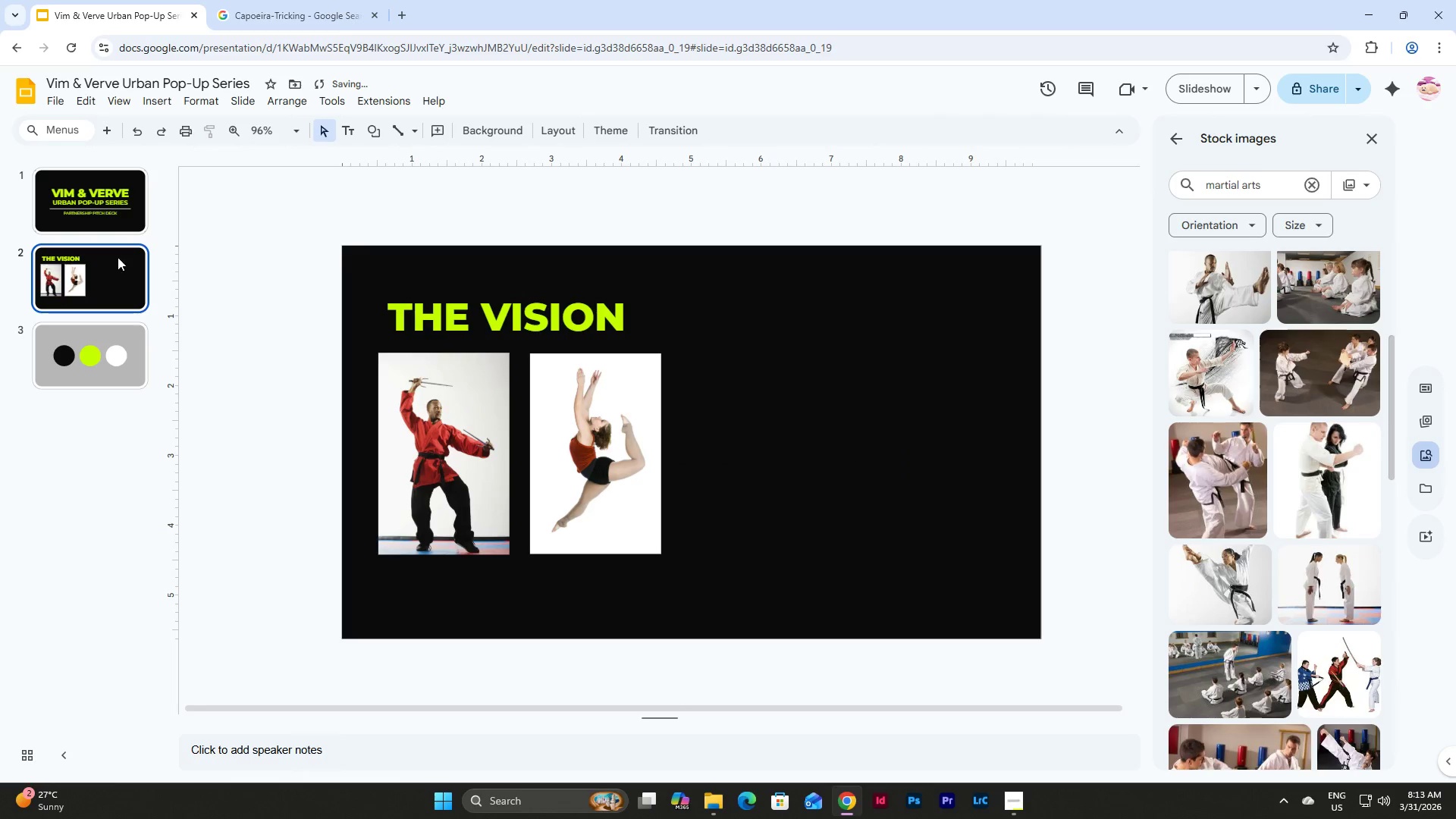 
left_click([76, 193])
 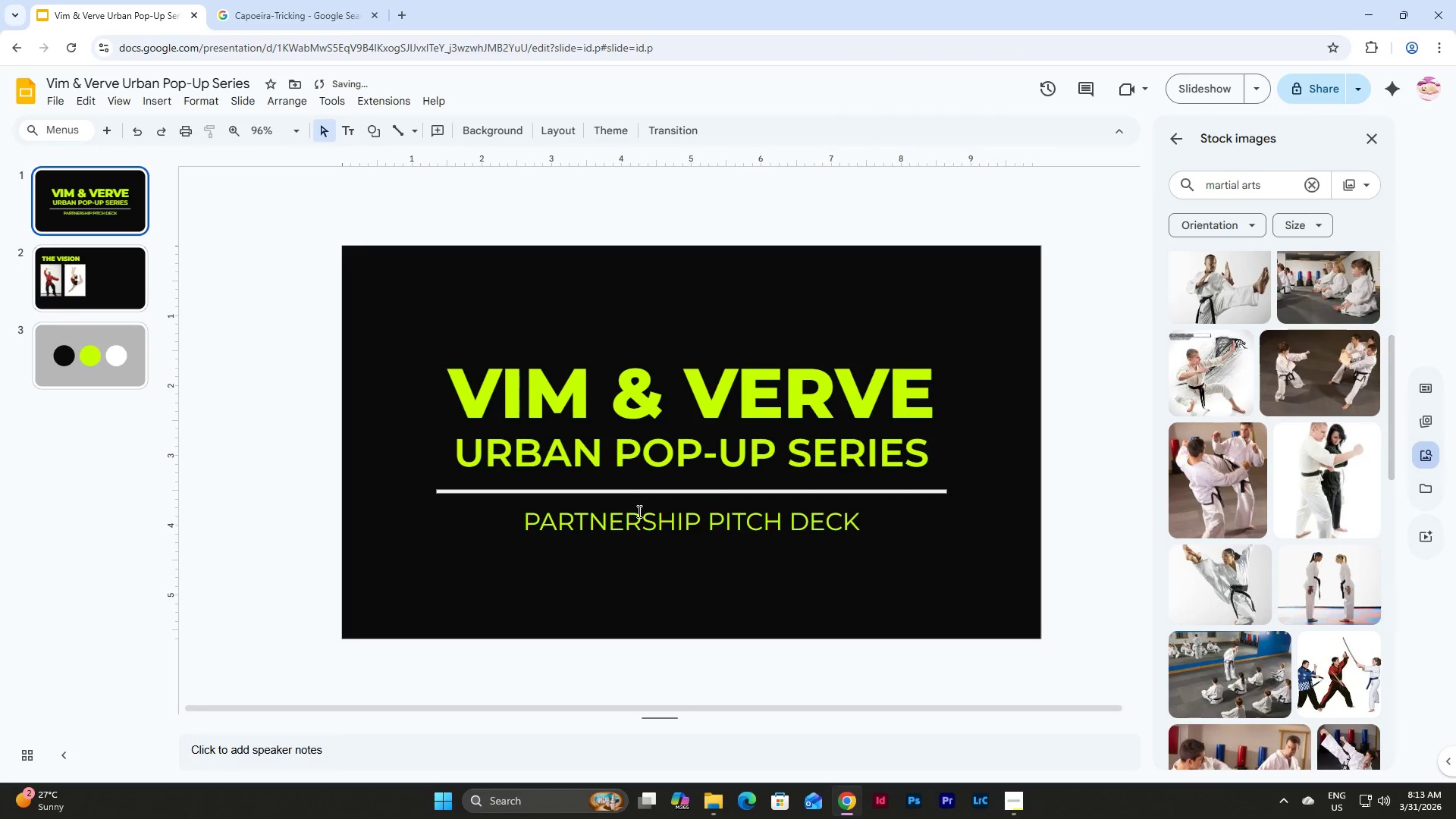 
left_click([652, 528])
 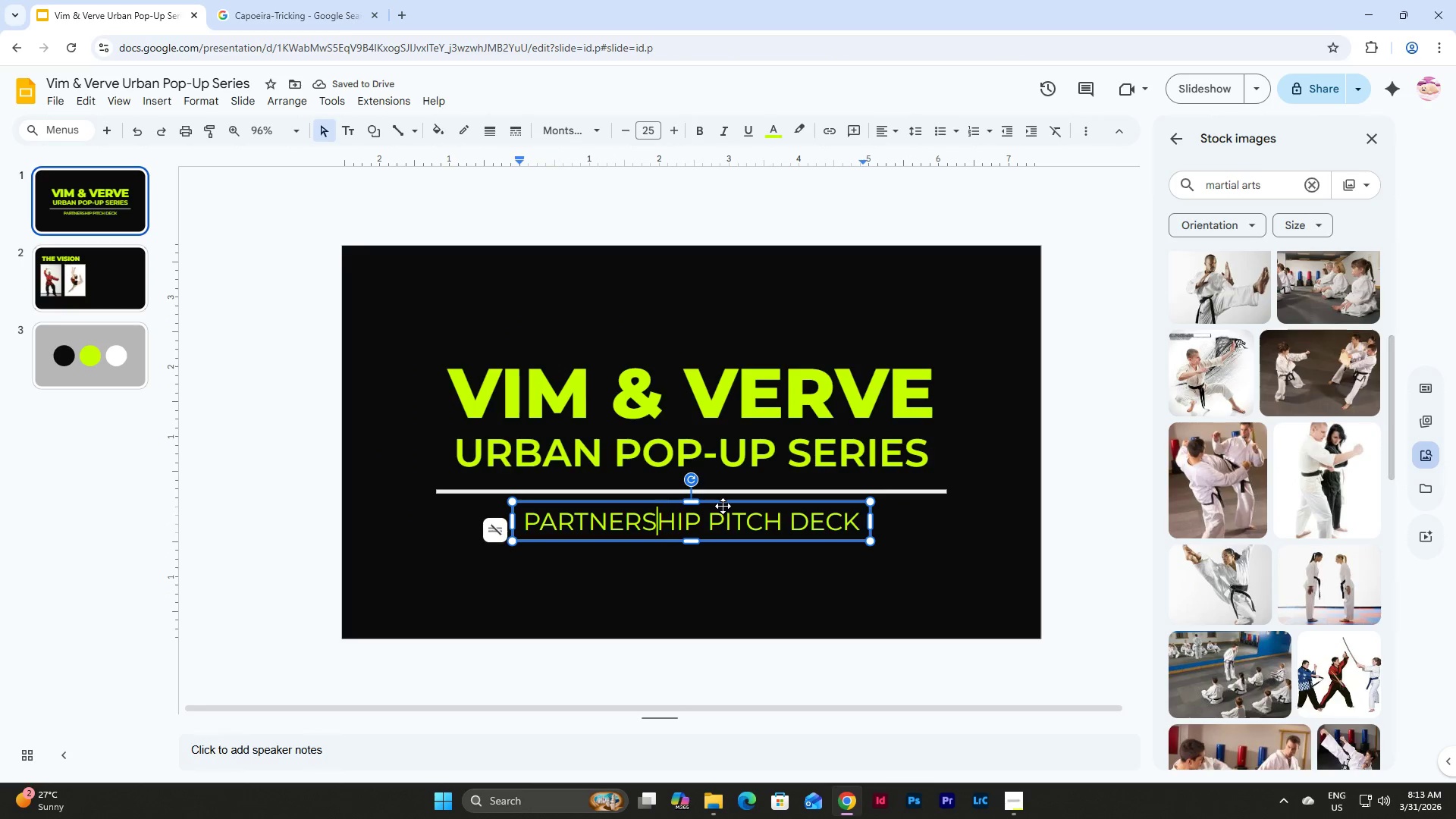 
left_click([723, 506])
 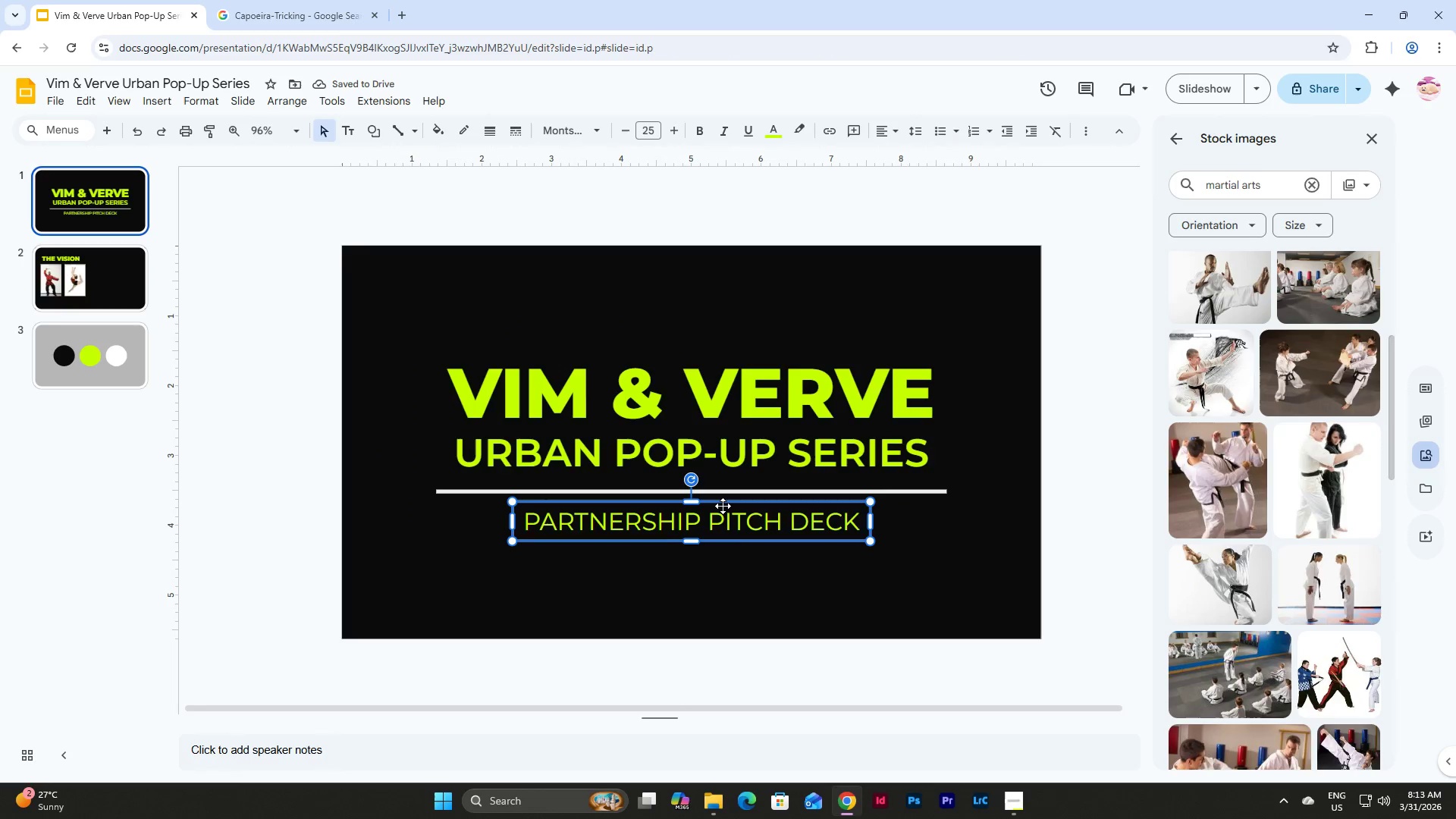 
key(Control+C)
 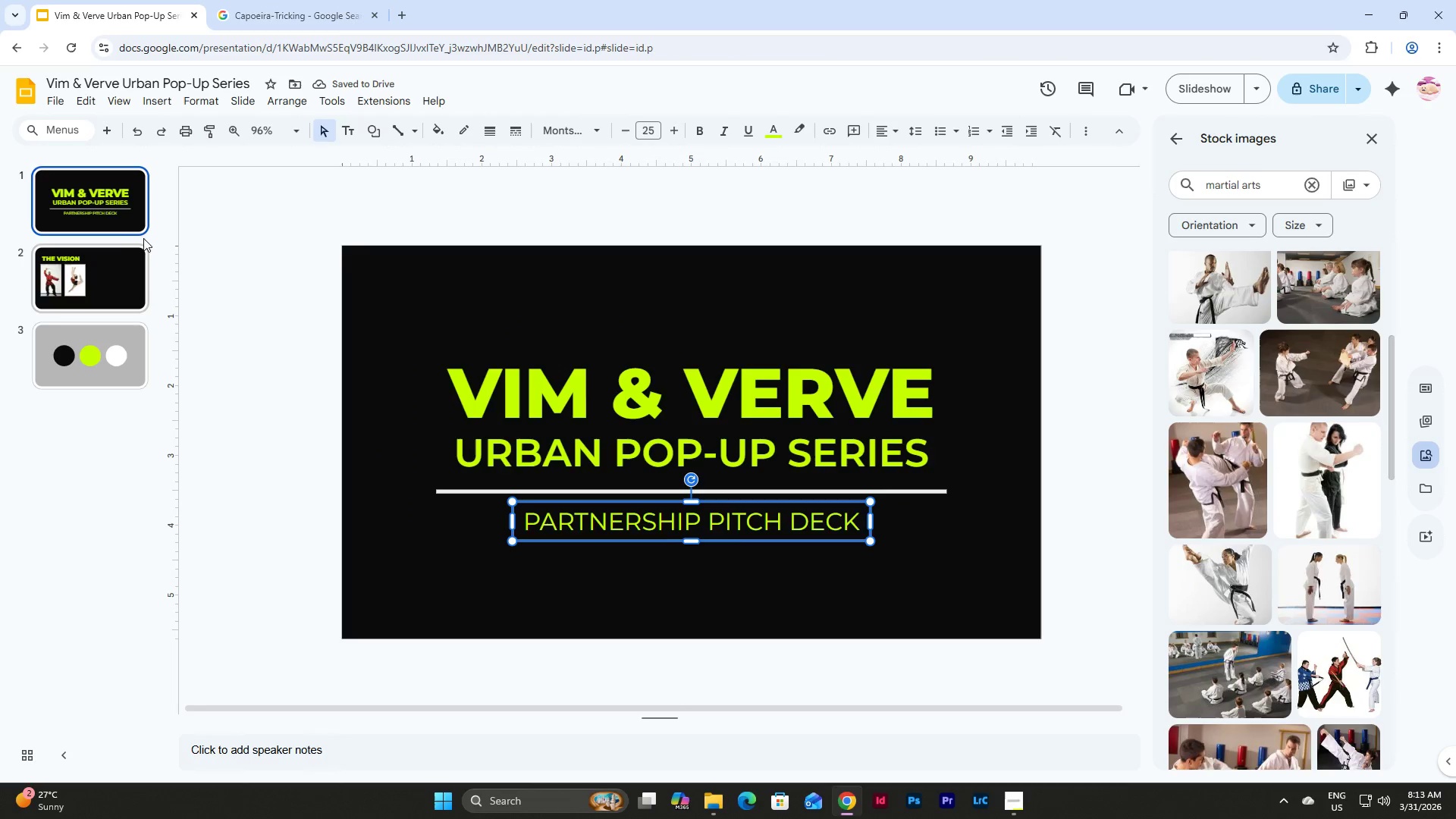 
left_click([101, 276])
 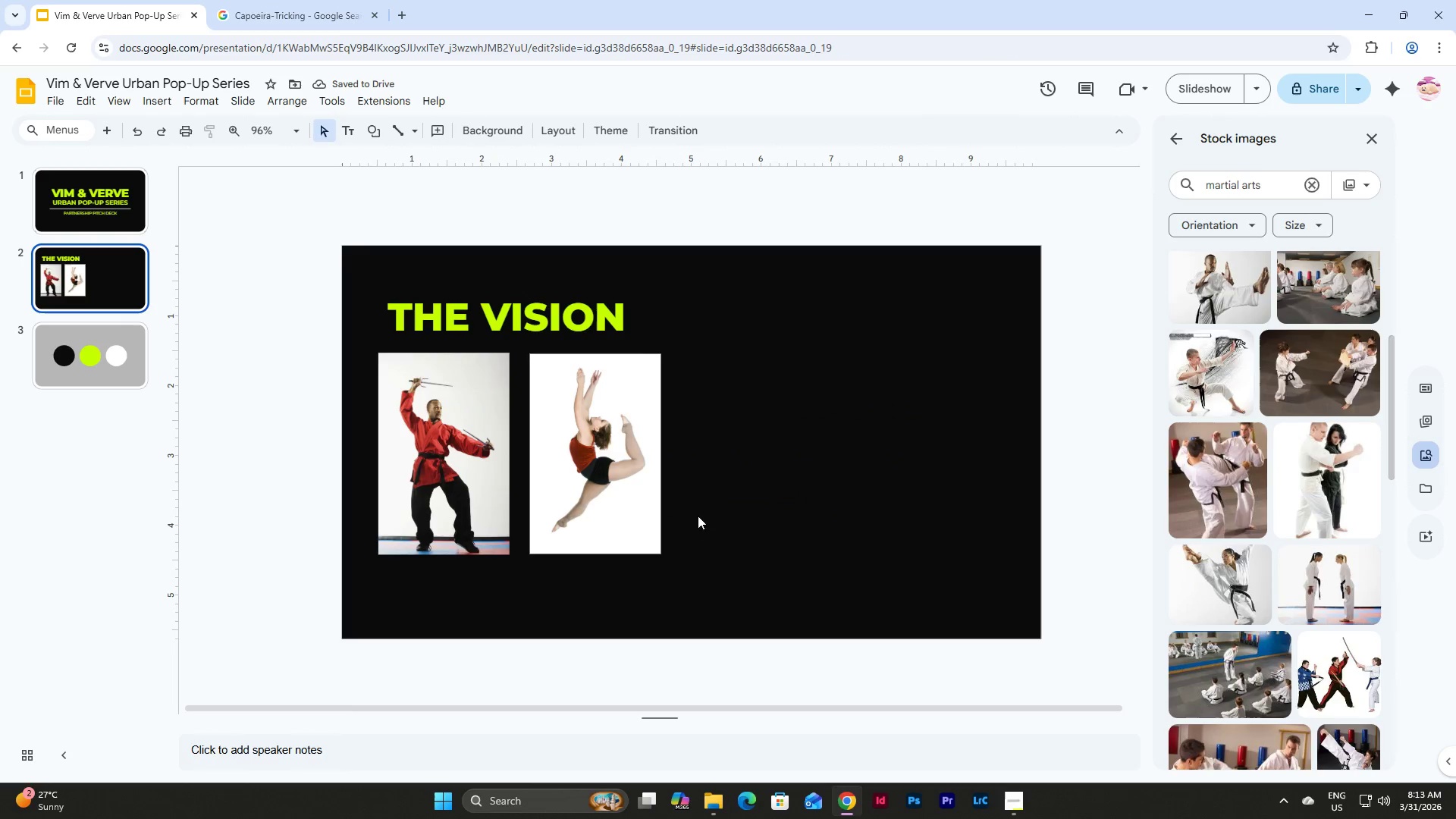 
left_click([761, 511])
 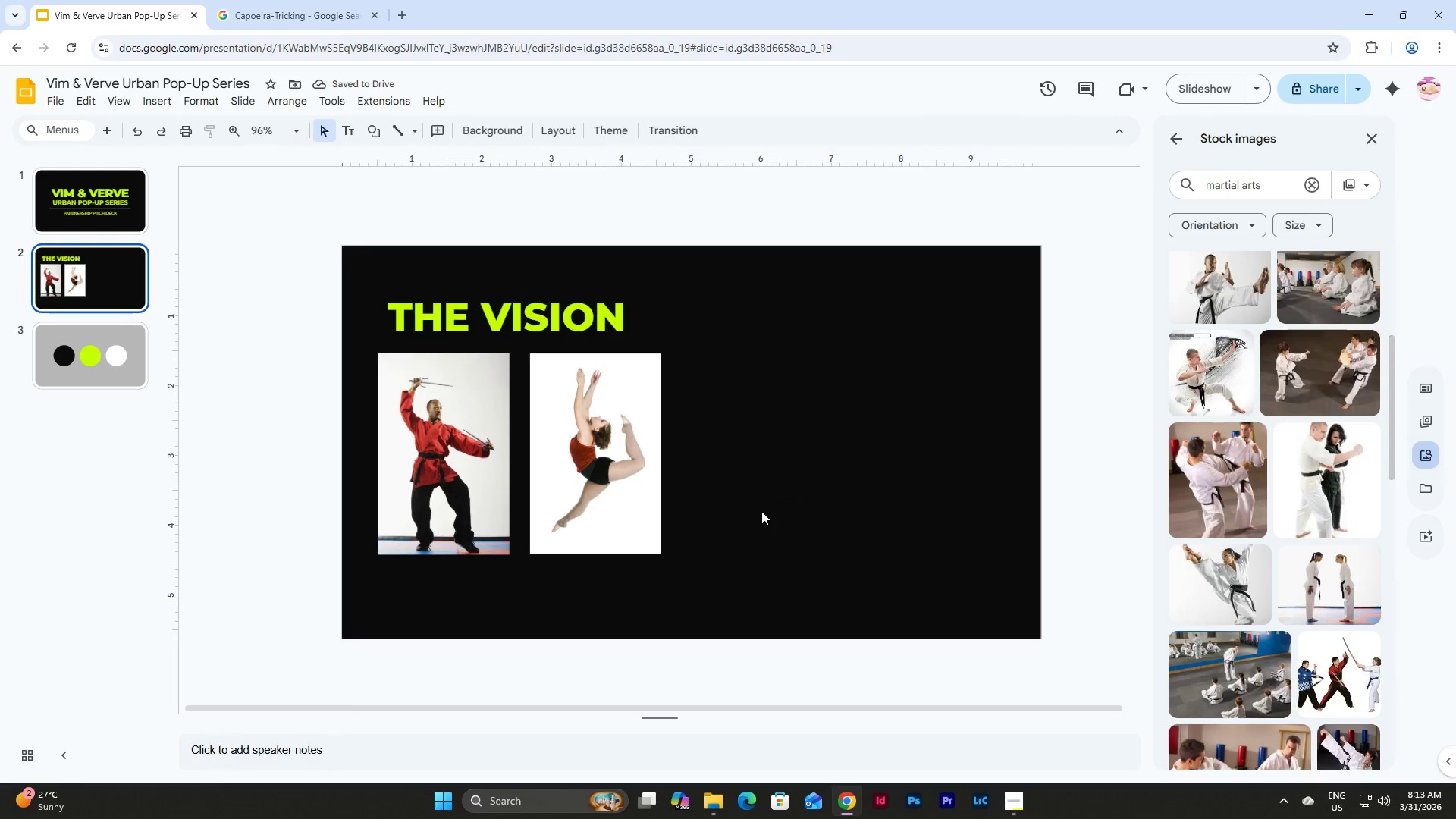 
key(Control+V)
 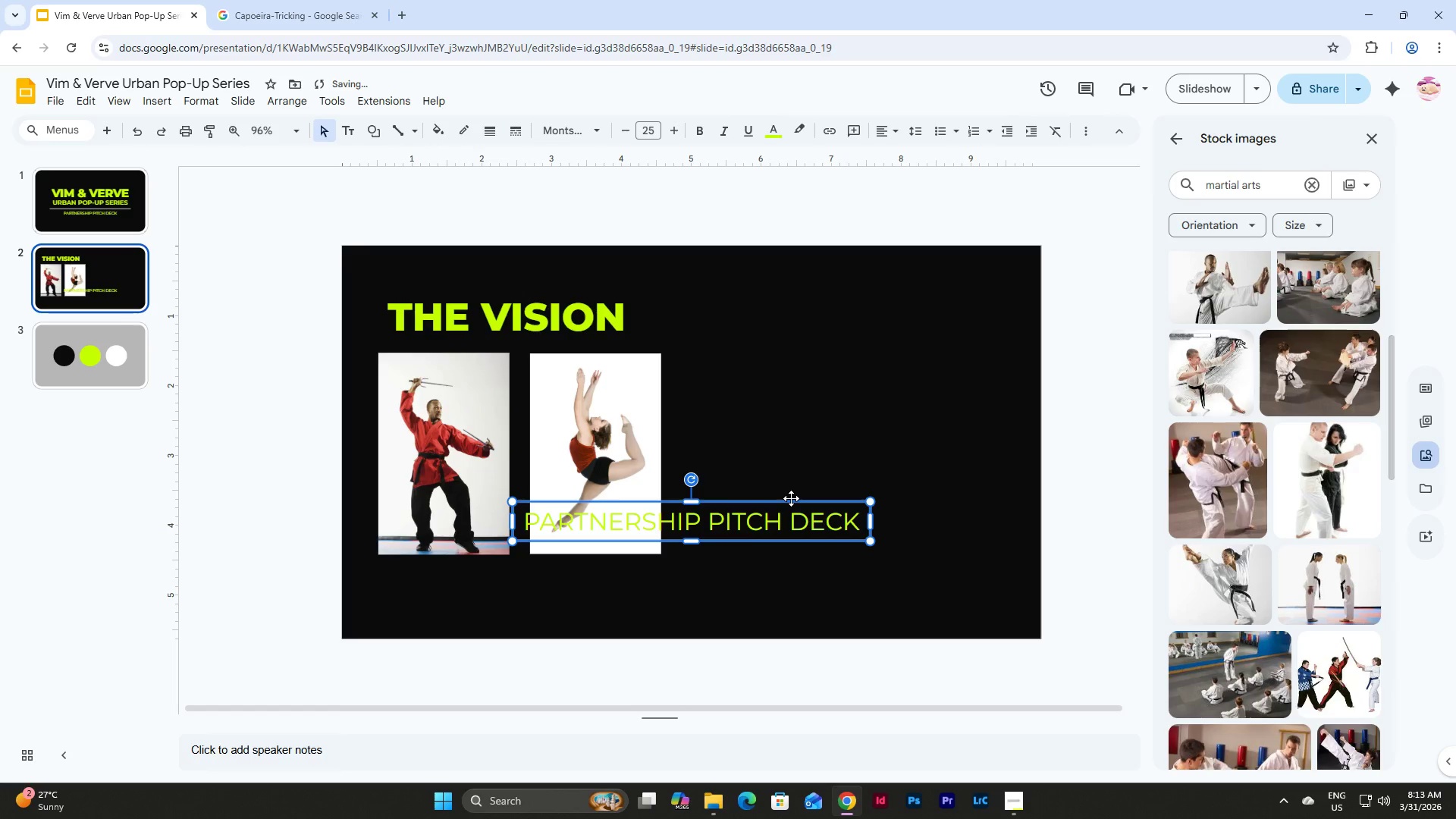 
left_click_drag(start_coordinate=[791, 498], to_coordinate=[796, 538])
 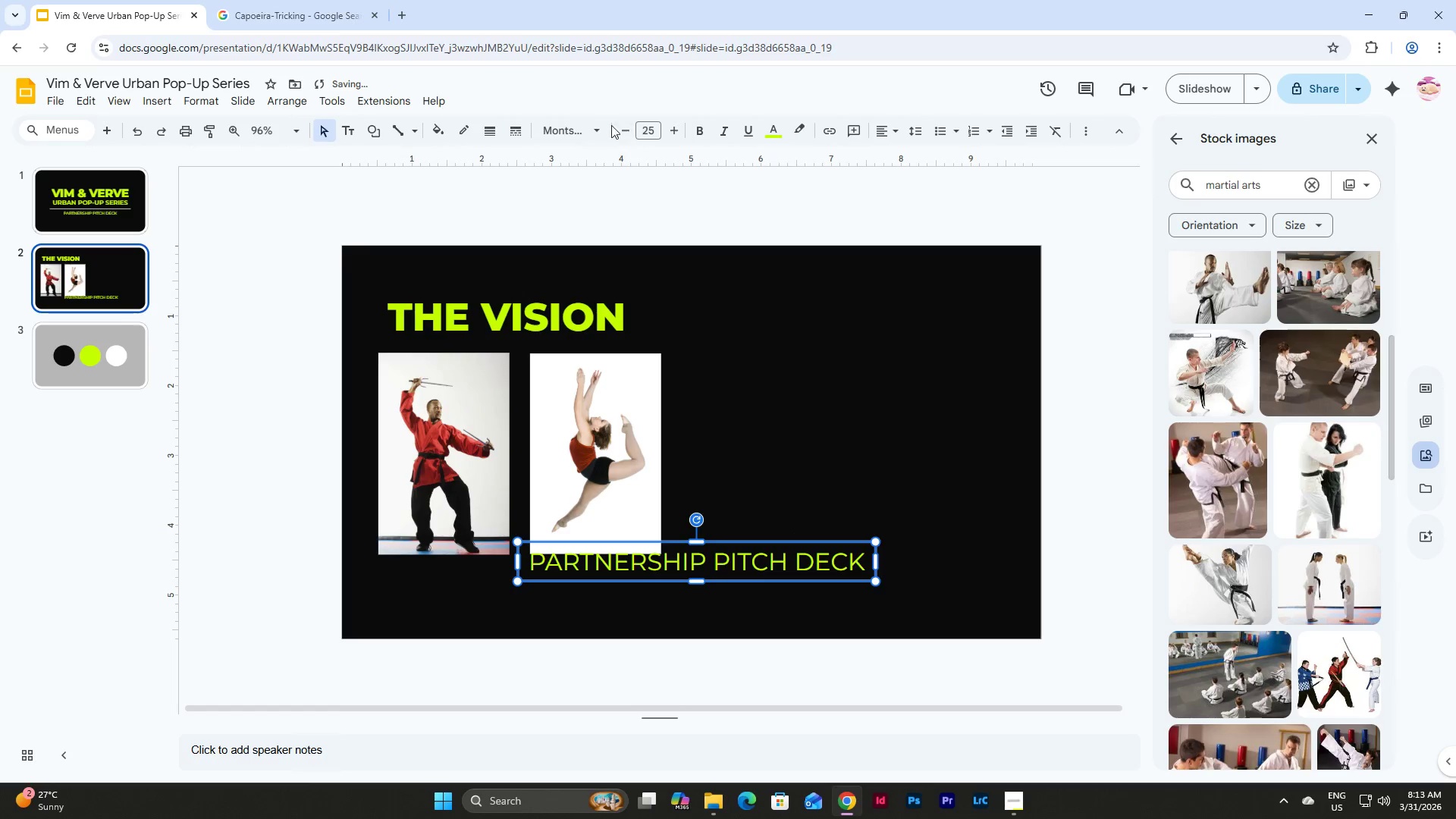 
left_click([584, 130])
 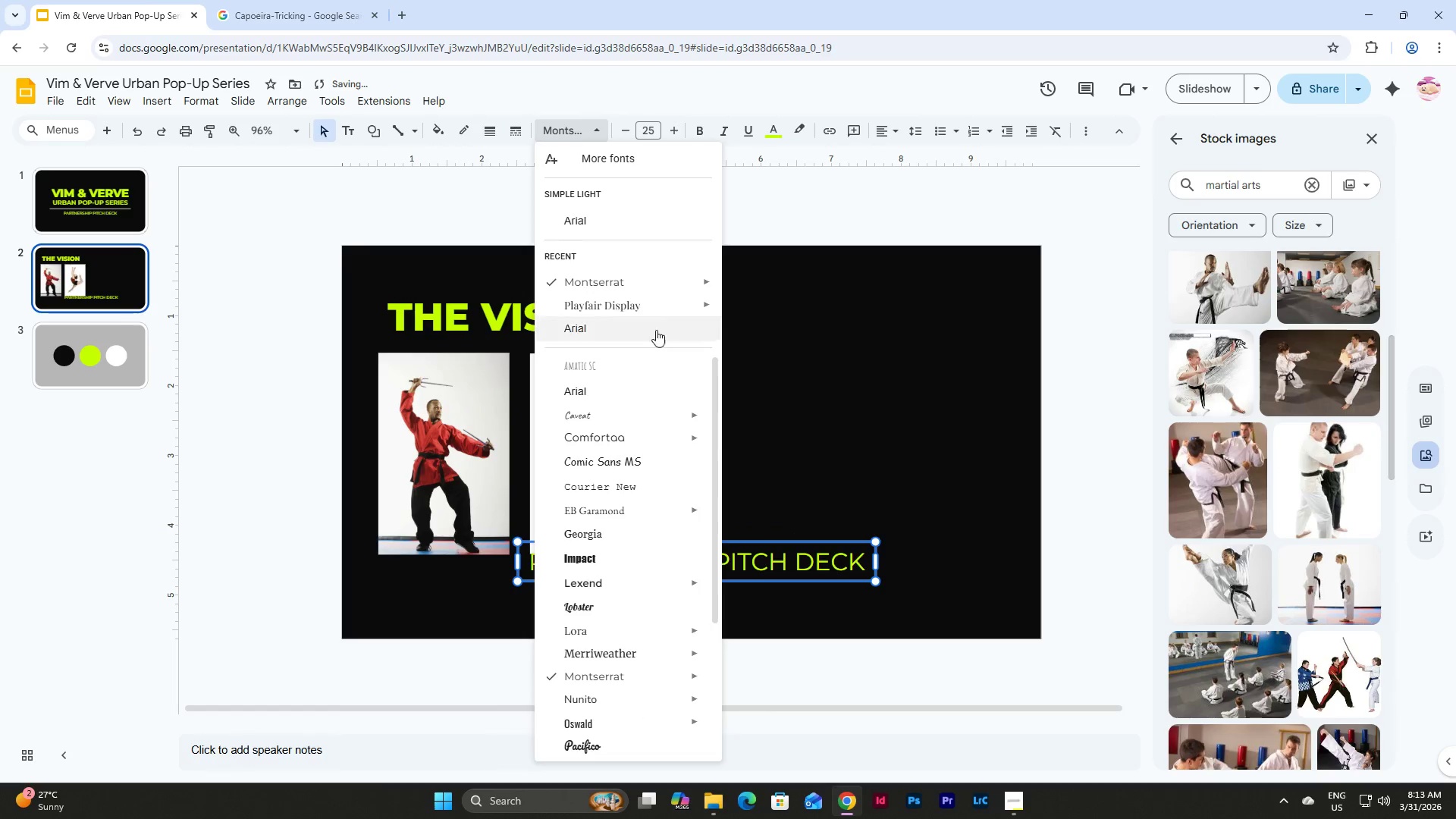 
left_click([676, 281])
 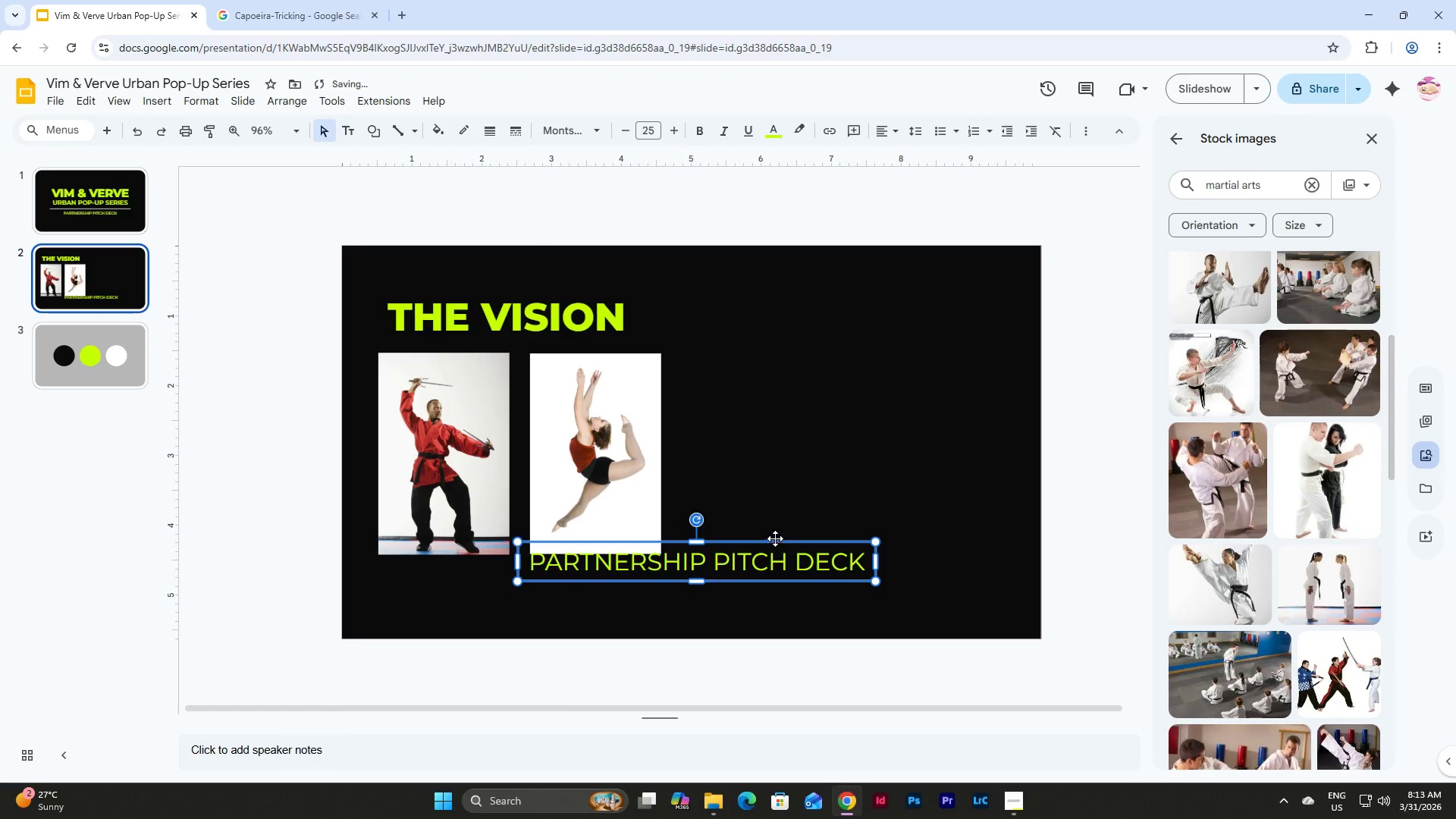 
left_click([776, 543])
 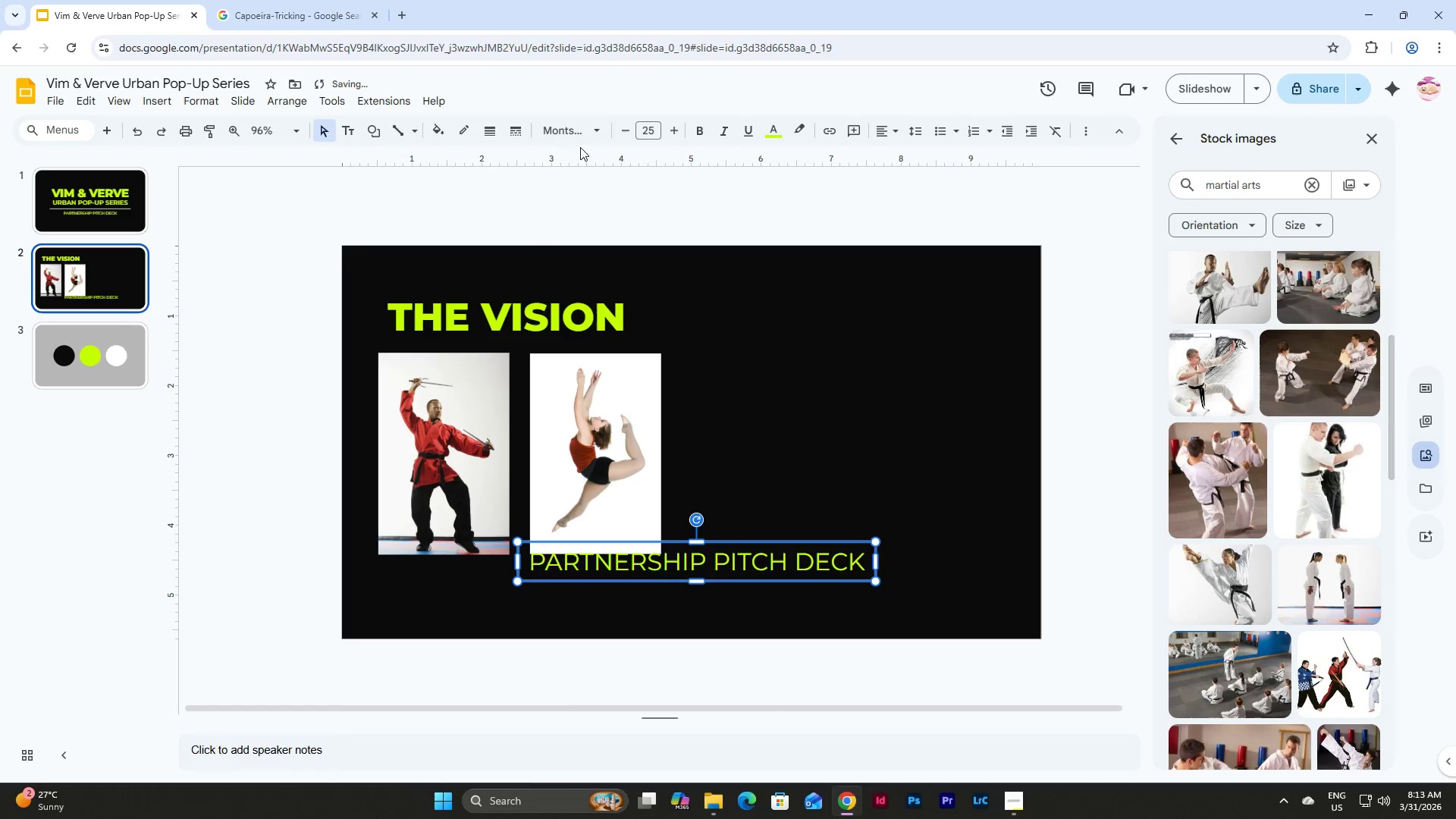 
left_click([583, 130])
 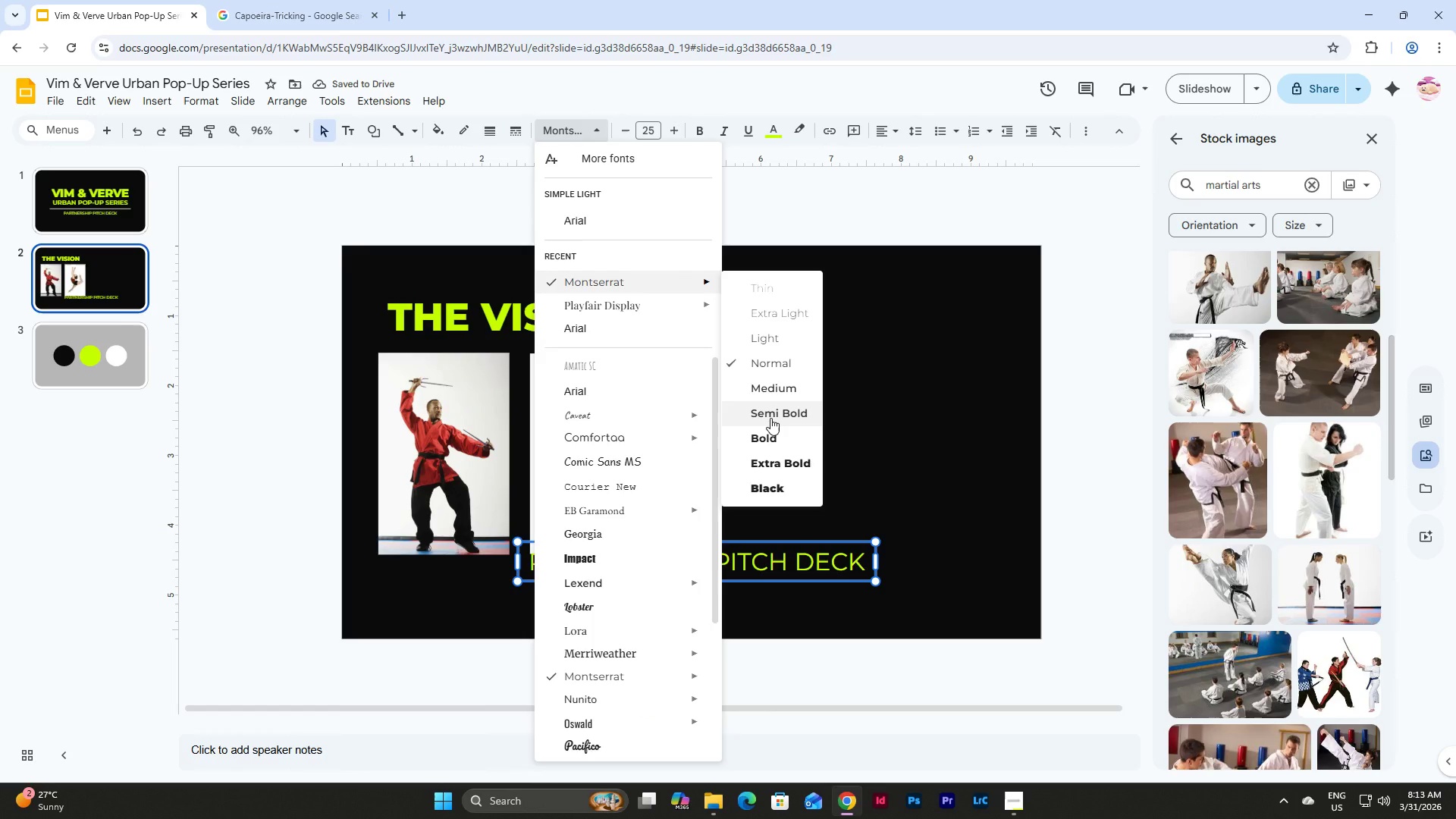 
left_click([770, 418])
 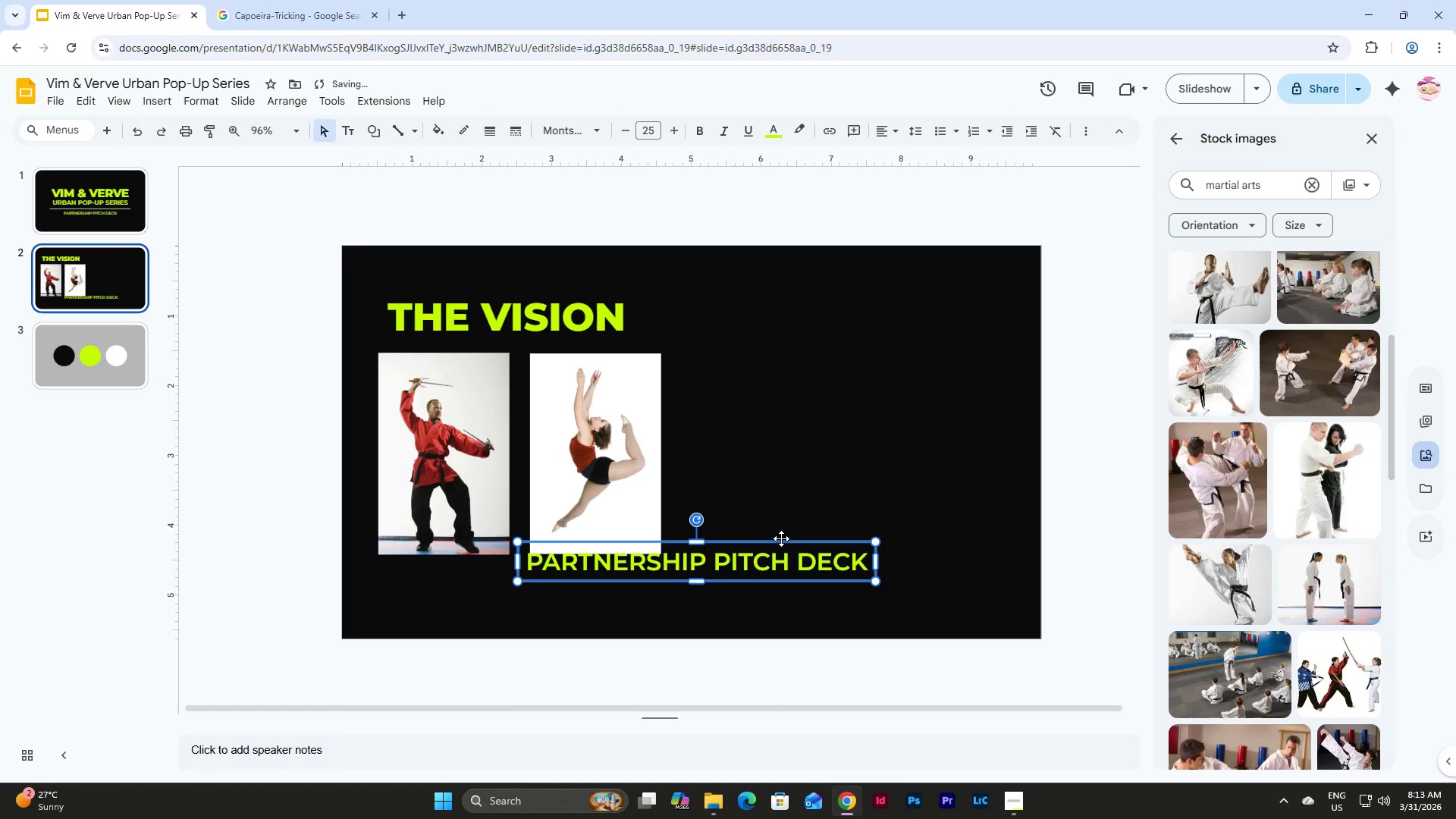 
left_click_drag(start_coordinate=[780, 541], to_coordinate=[639, 562])
 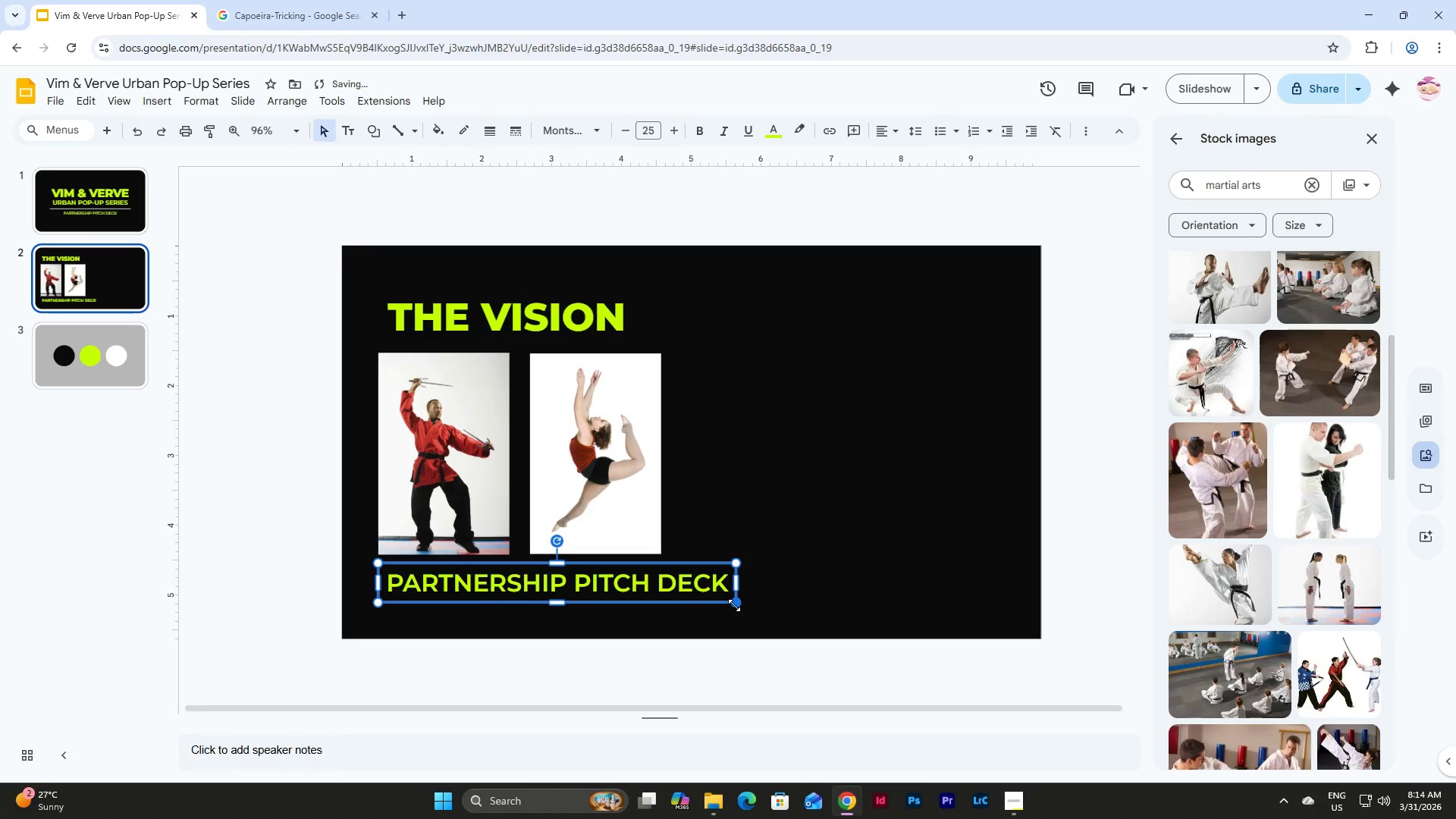 
left_click_drag(start_coordinate=[734, 605], to_coordinate=[512, 592])
 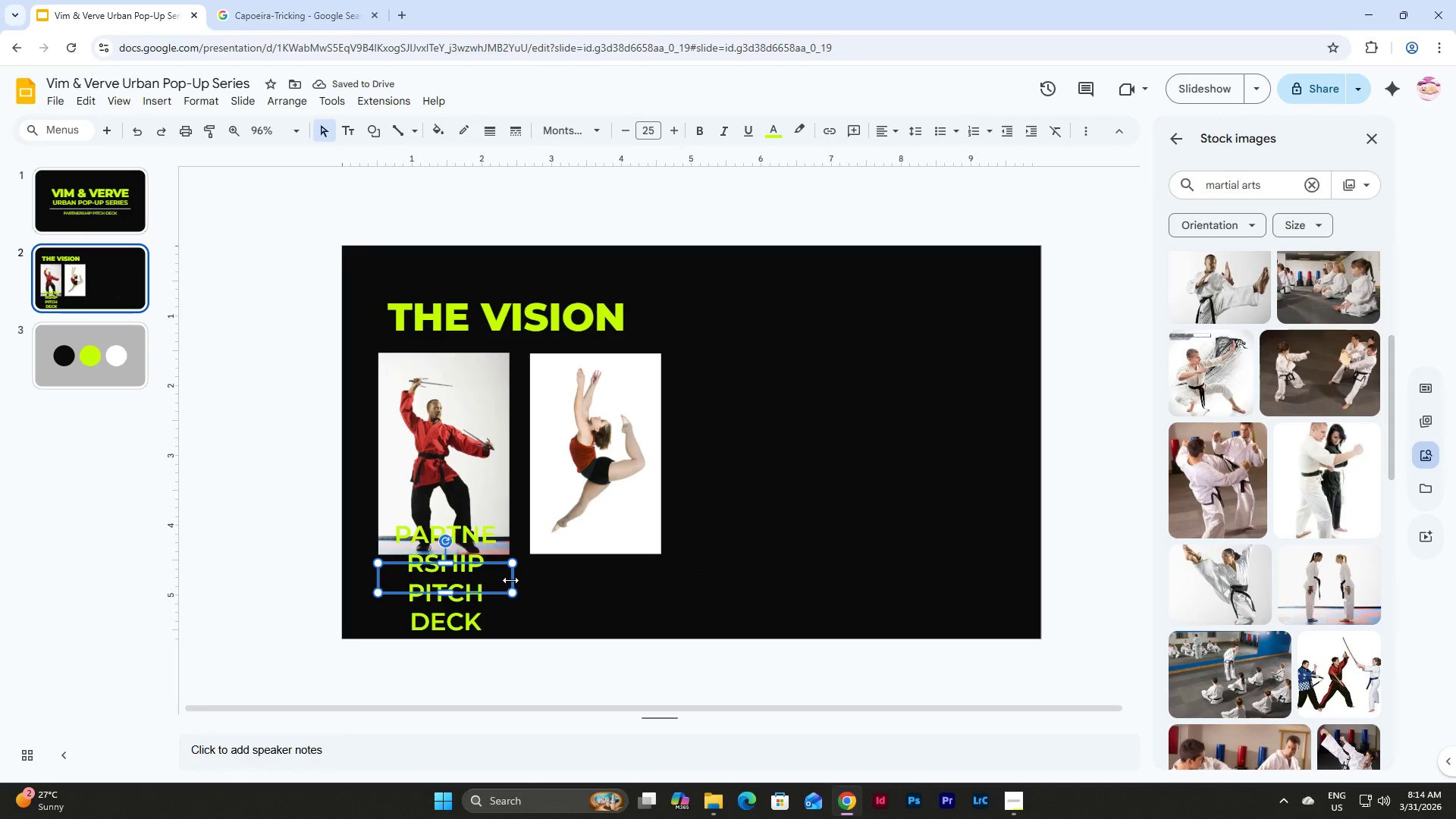 
double_click([470, 585])
 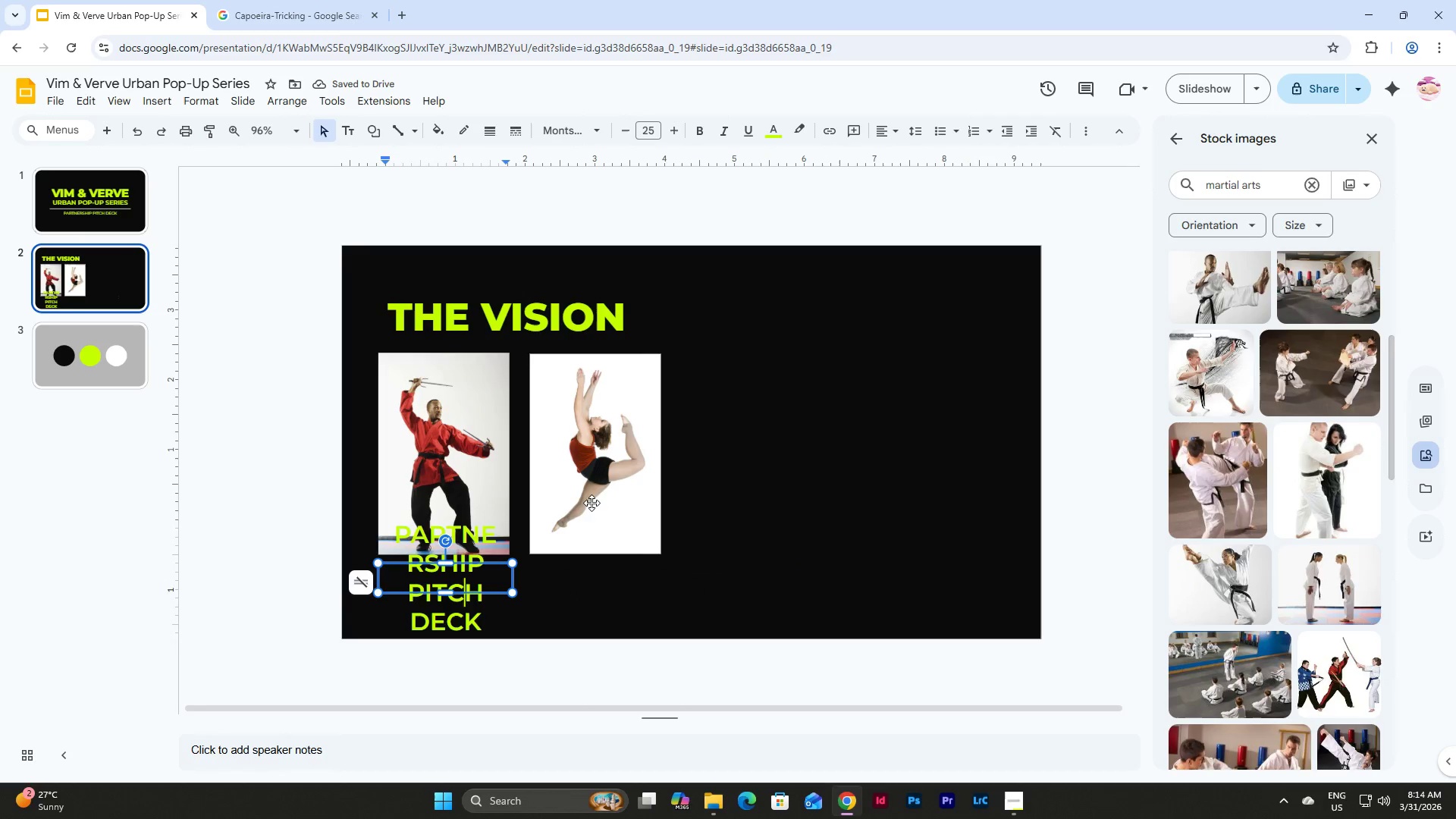 
left_click([599, 613])
 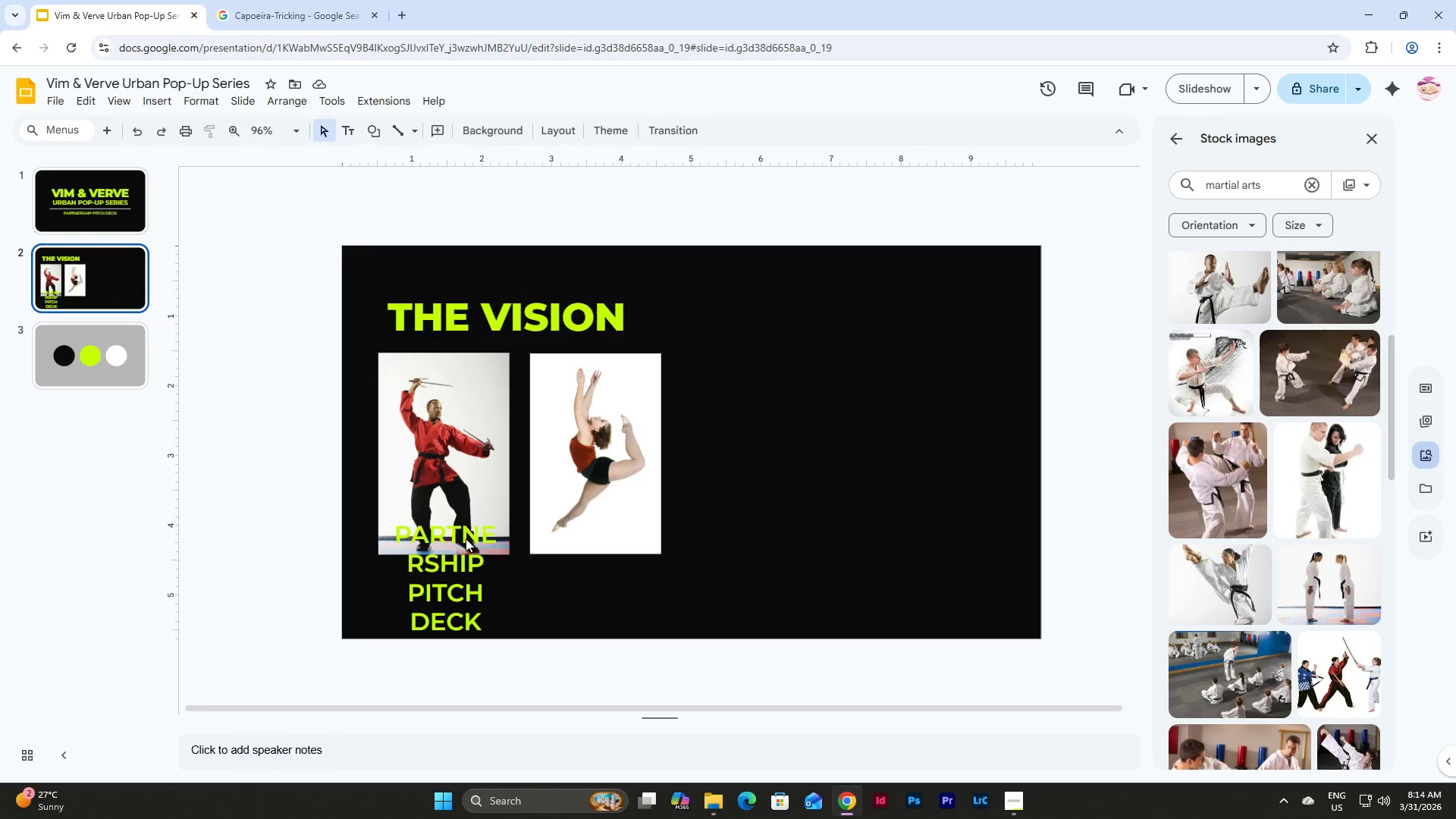 
left_click([466, 529])
 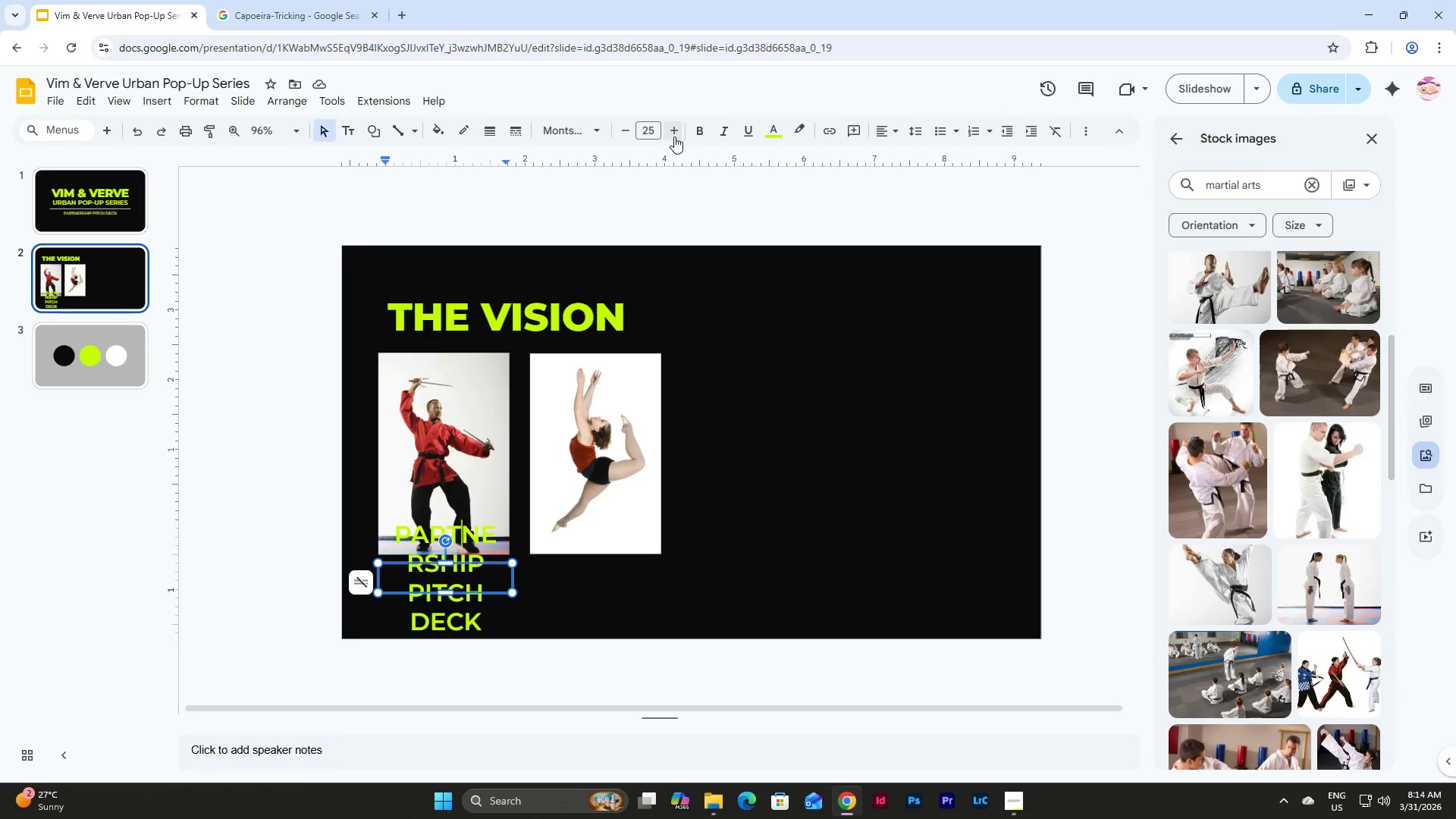 
left_click([655, 132])
 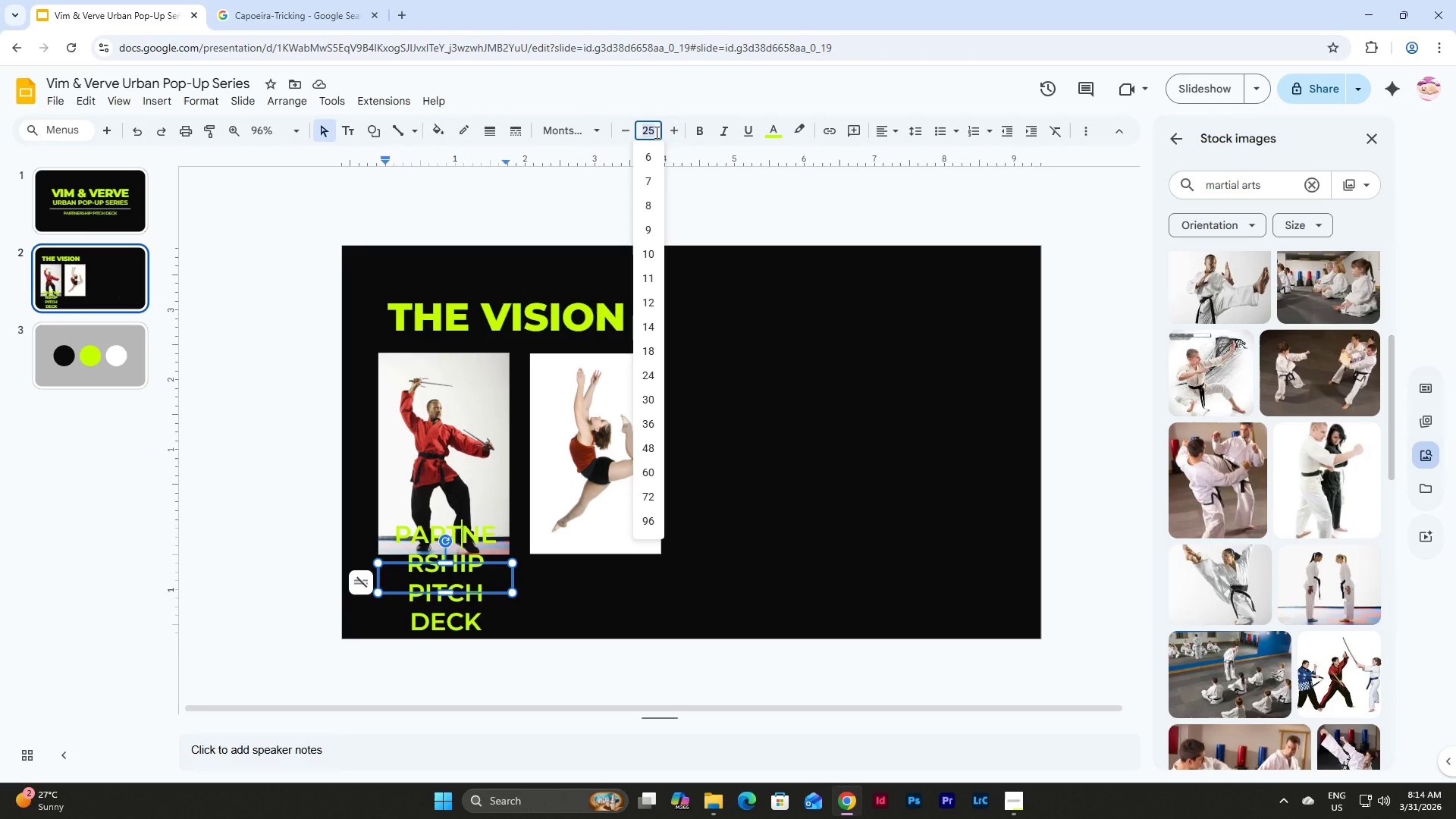 
key(Numpad1)
 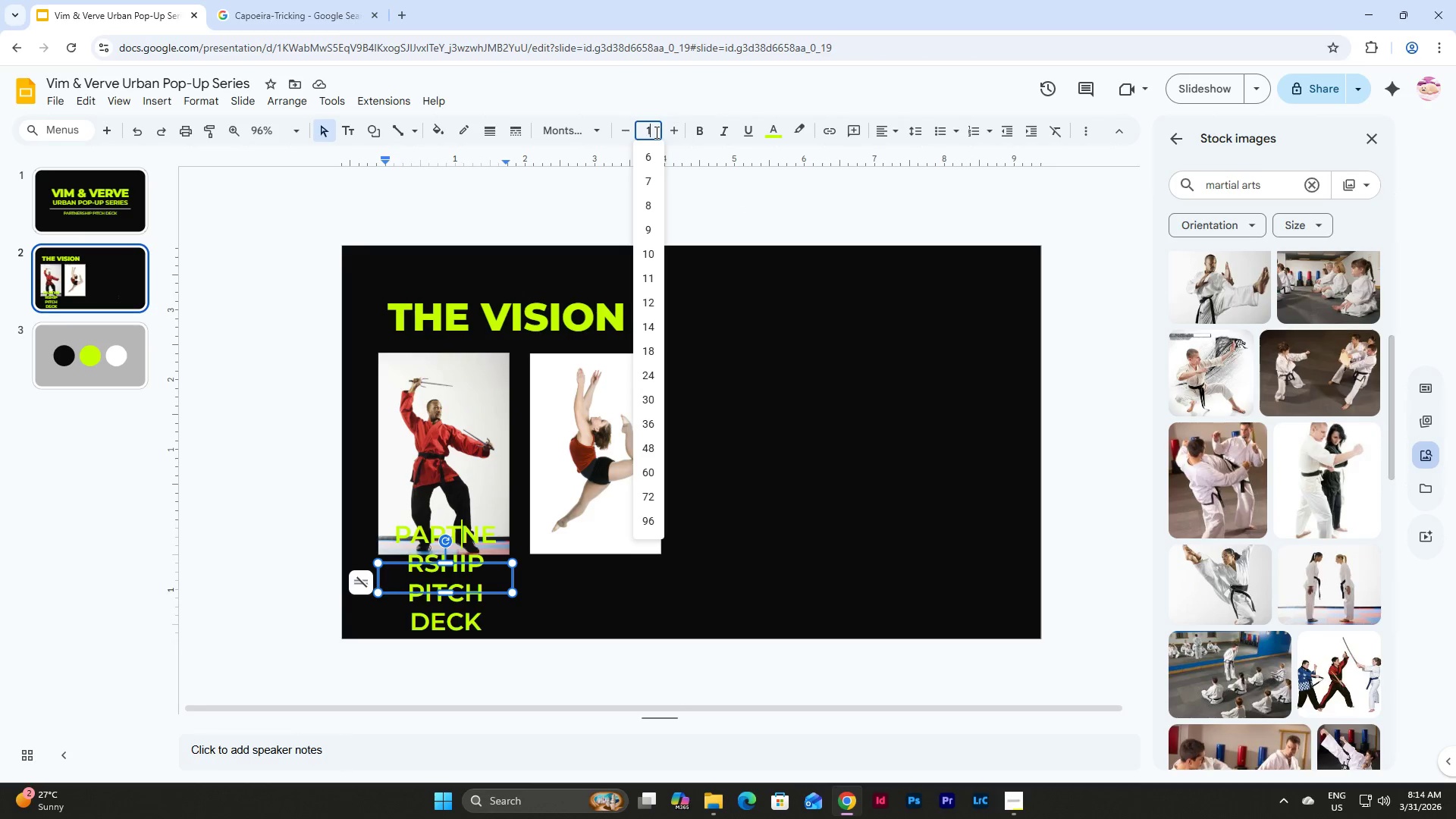 
key(Numpad2)
 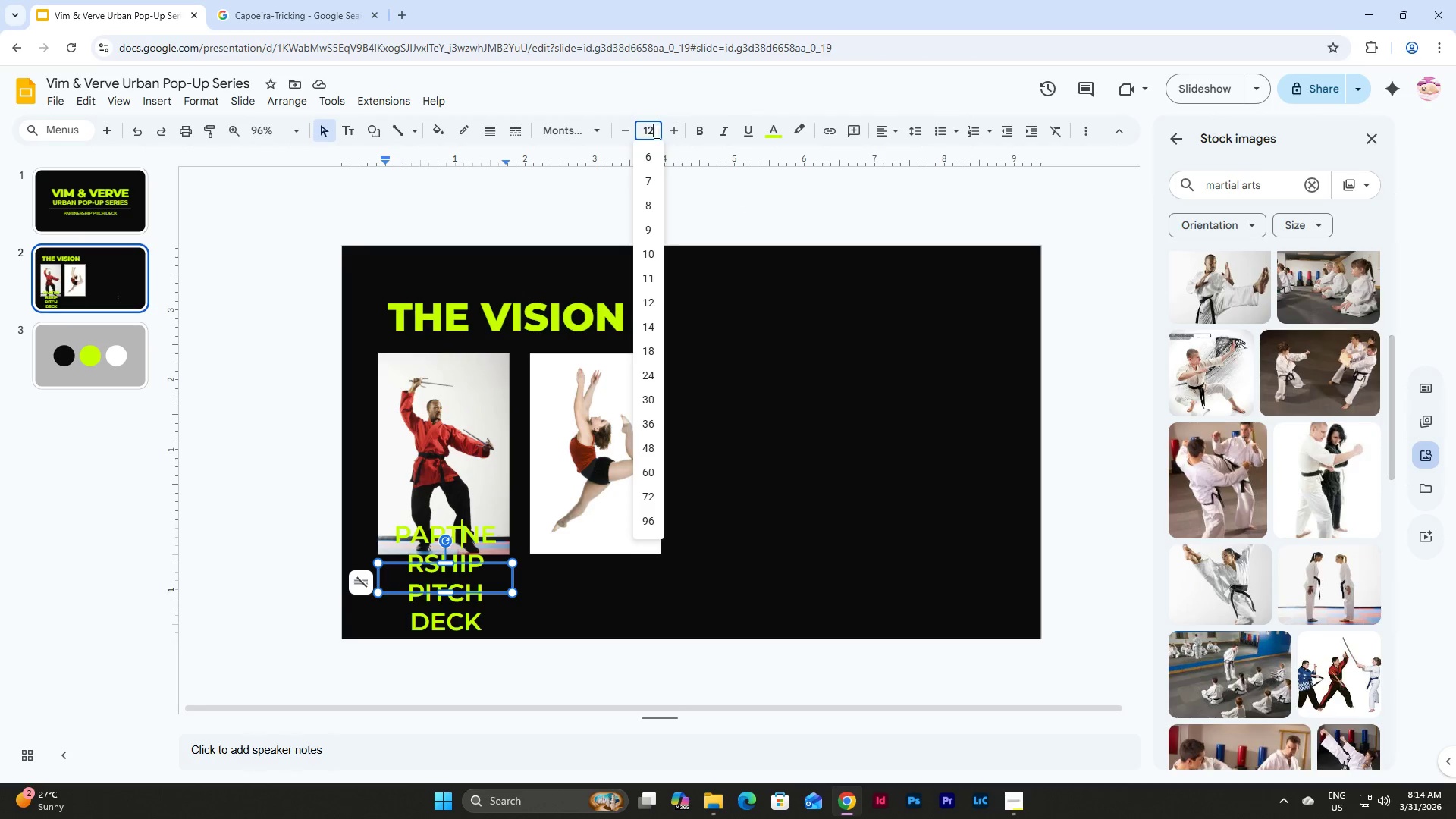 
key(NumpadEnter)
 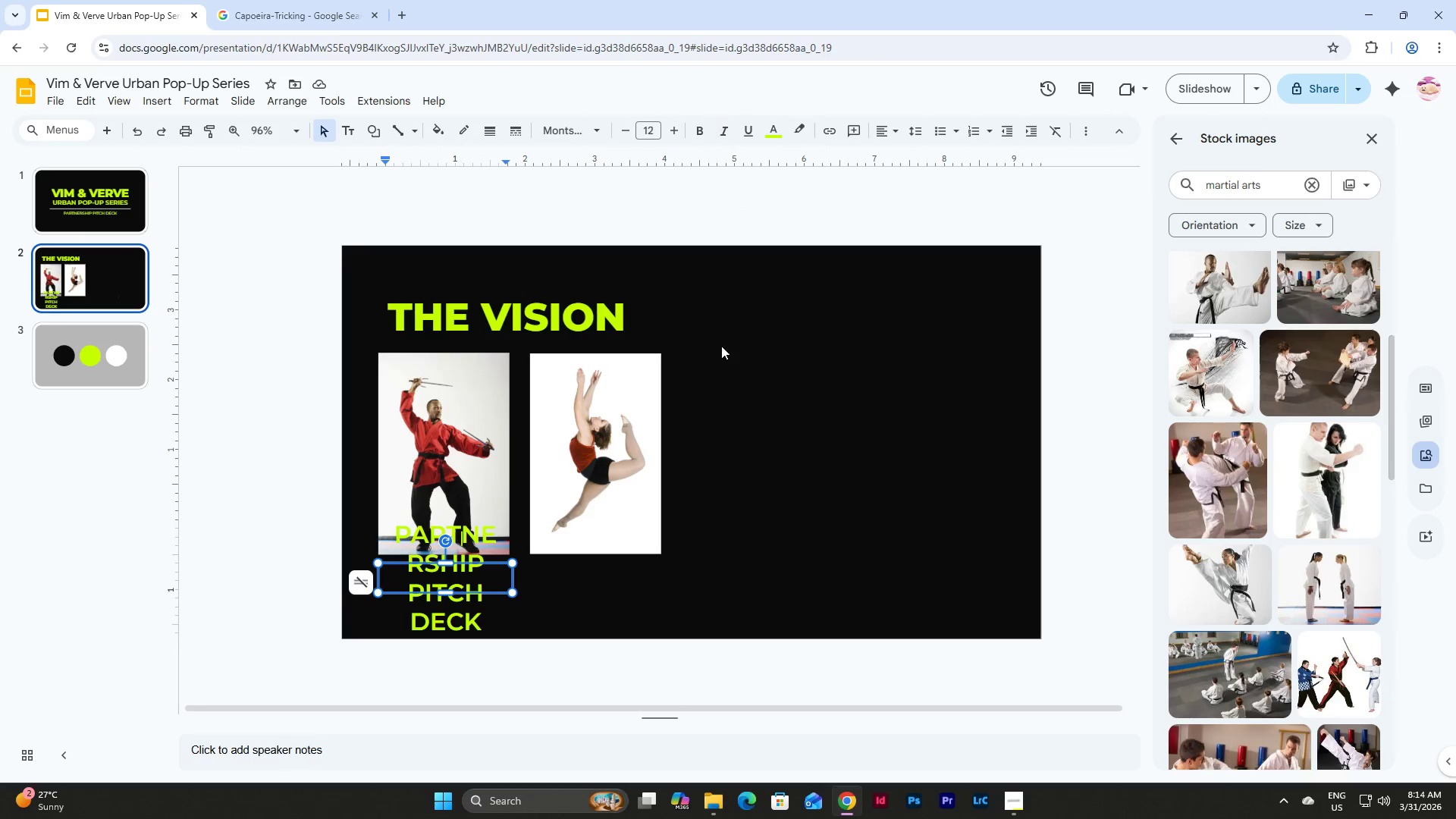 
left_click([750, 537])
 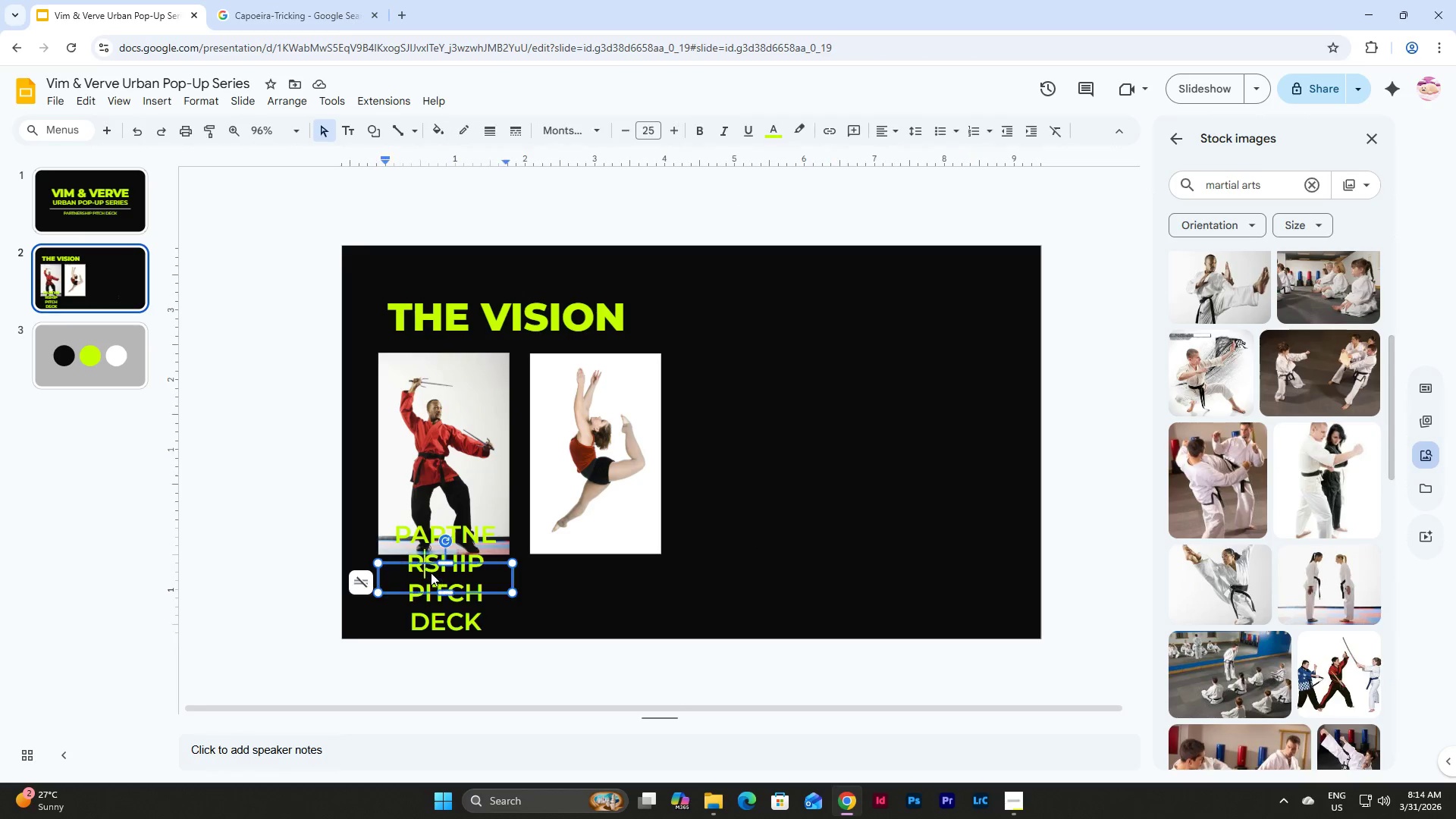 
double_click([442, 573])
 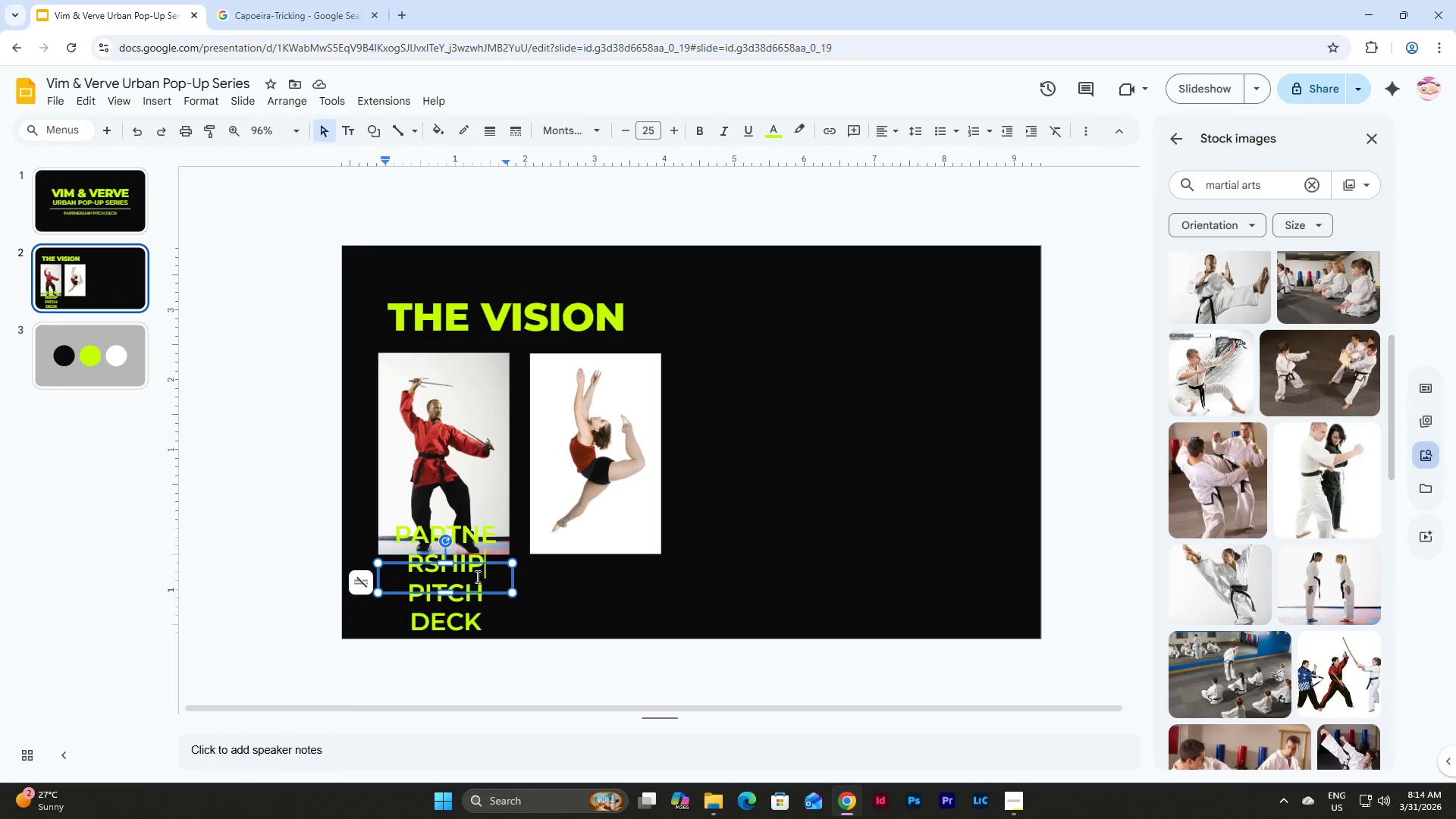 
double_click([478, 598])
 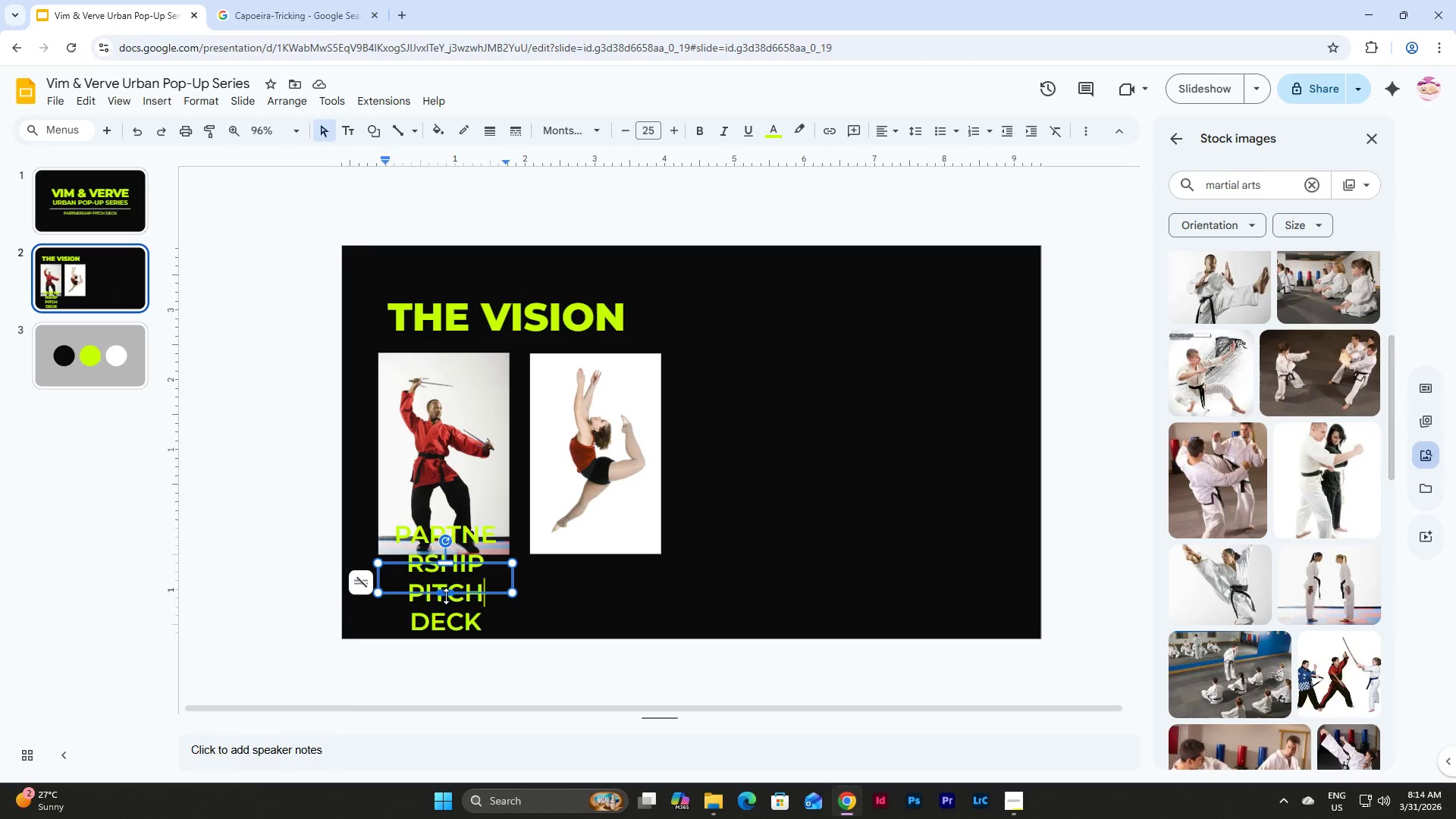 
left_click_drag(start_coordinate=[444, 598], to_coordinate=[446, 620])
 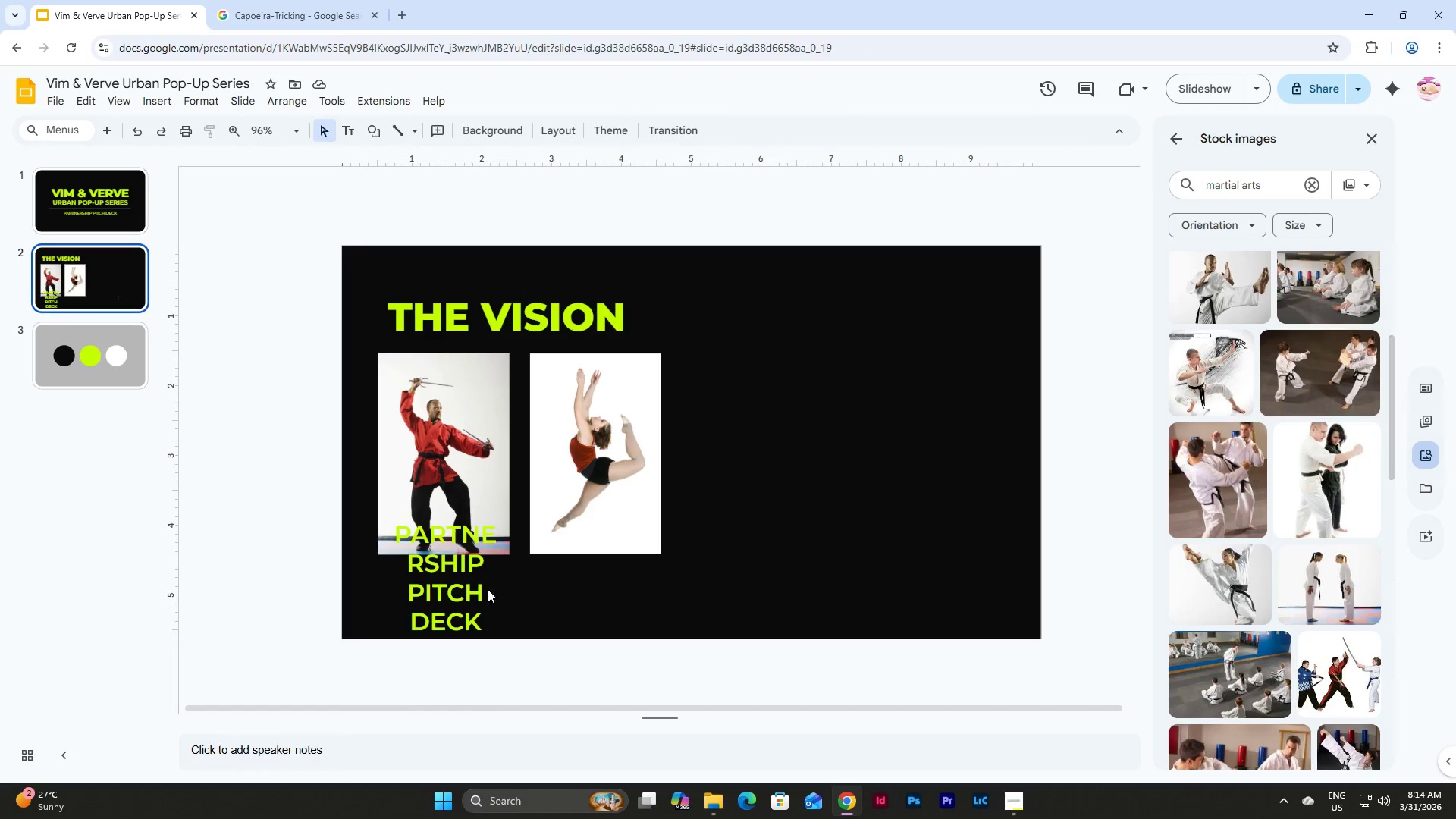 
double_click([463, 575])
 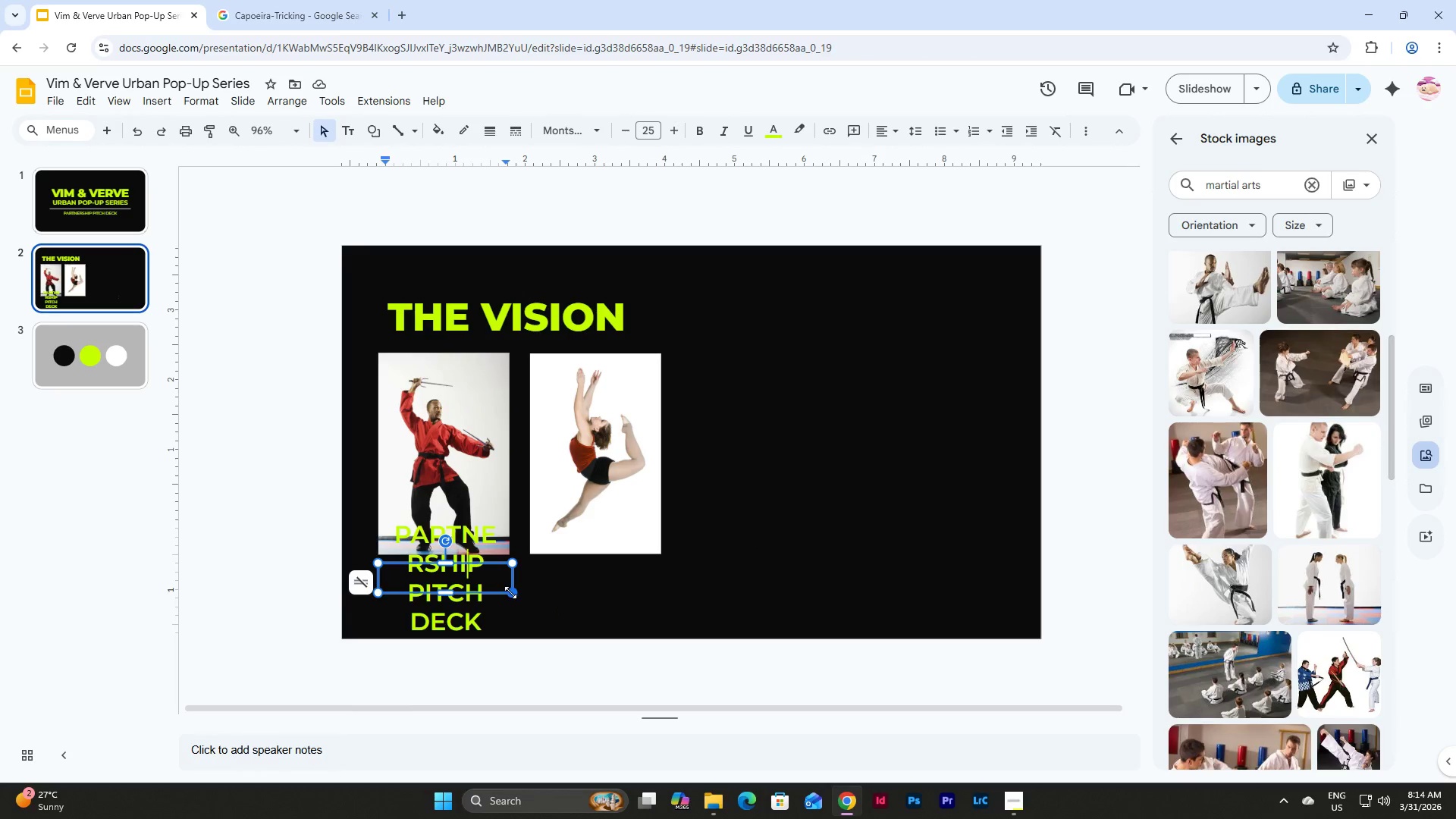 
left_click_drag(start_coordinate=[510, 592], to_coordinate=[667, 647])
 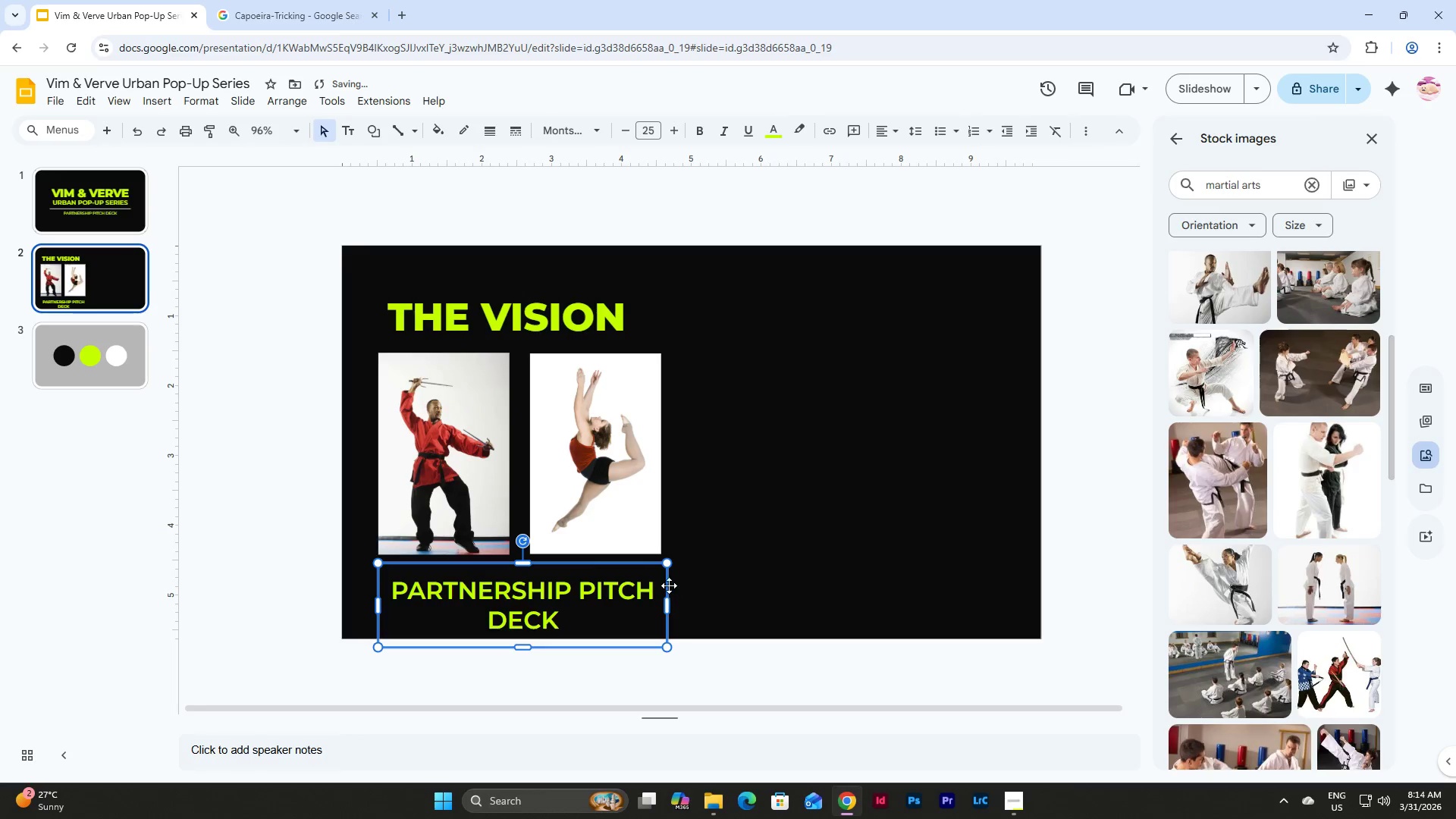 
left_click_drag(start_coordinate=[666, 585], to_coordinate=[963, 487])
 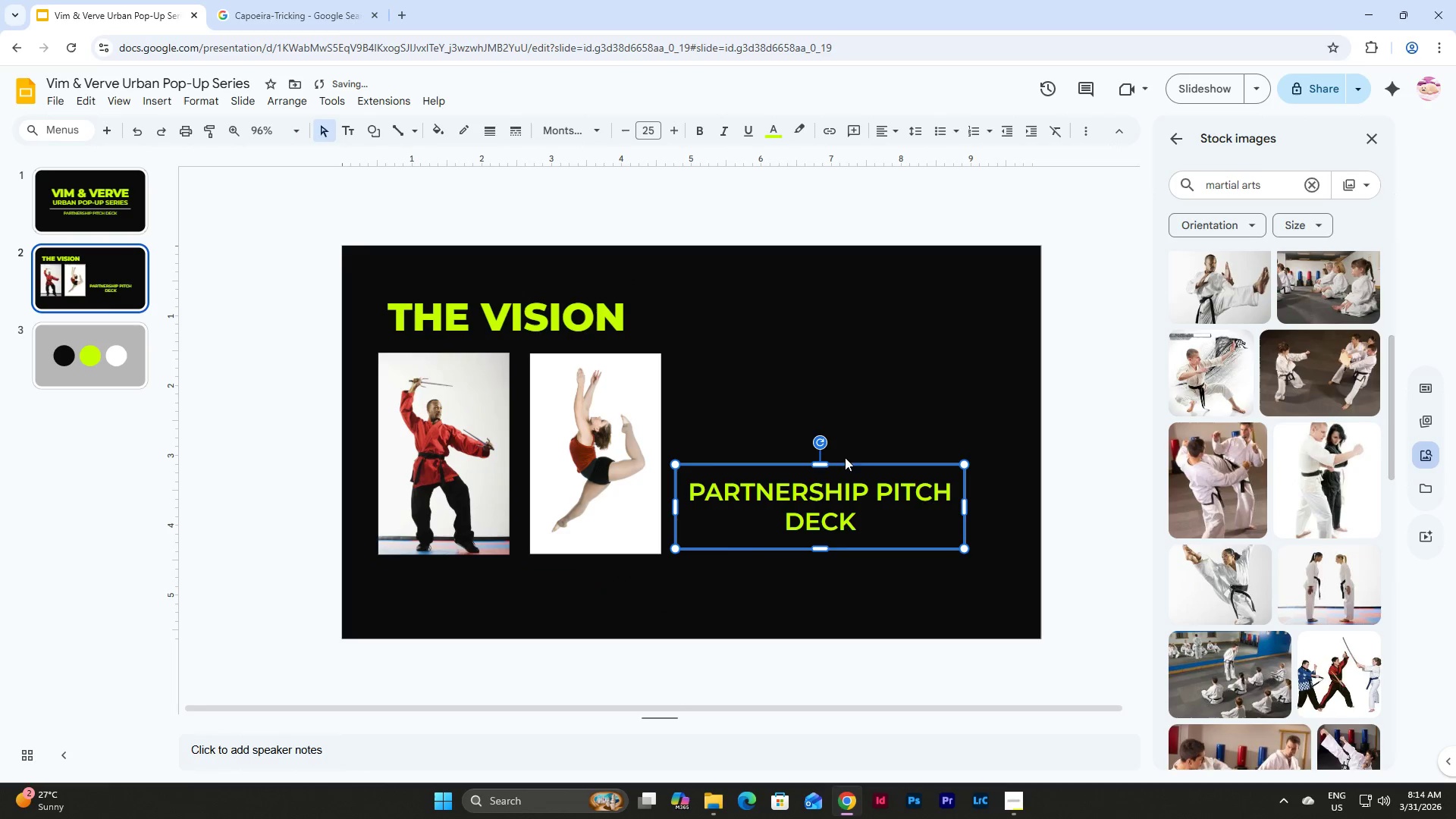 
left_click([849, 468])
 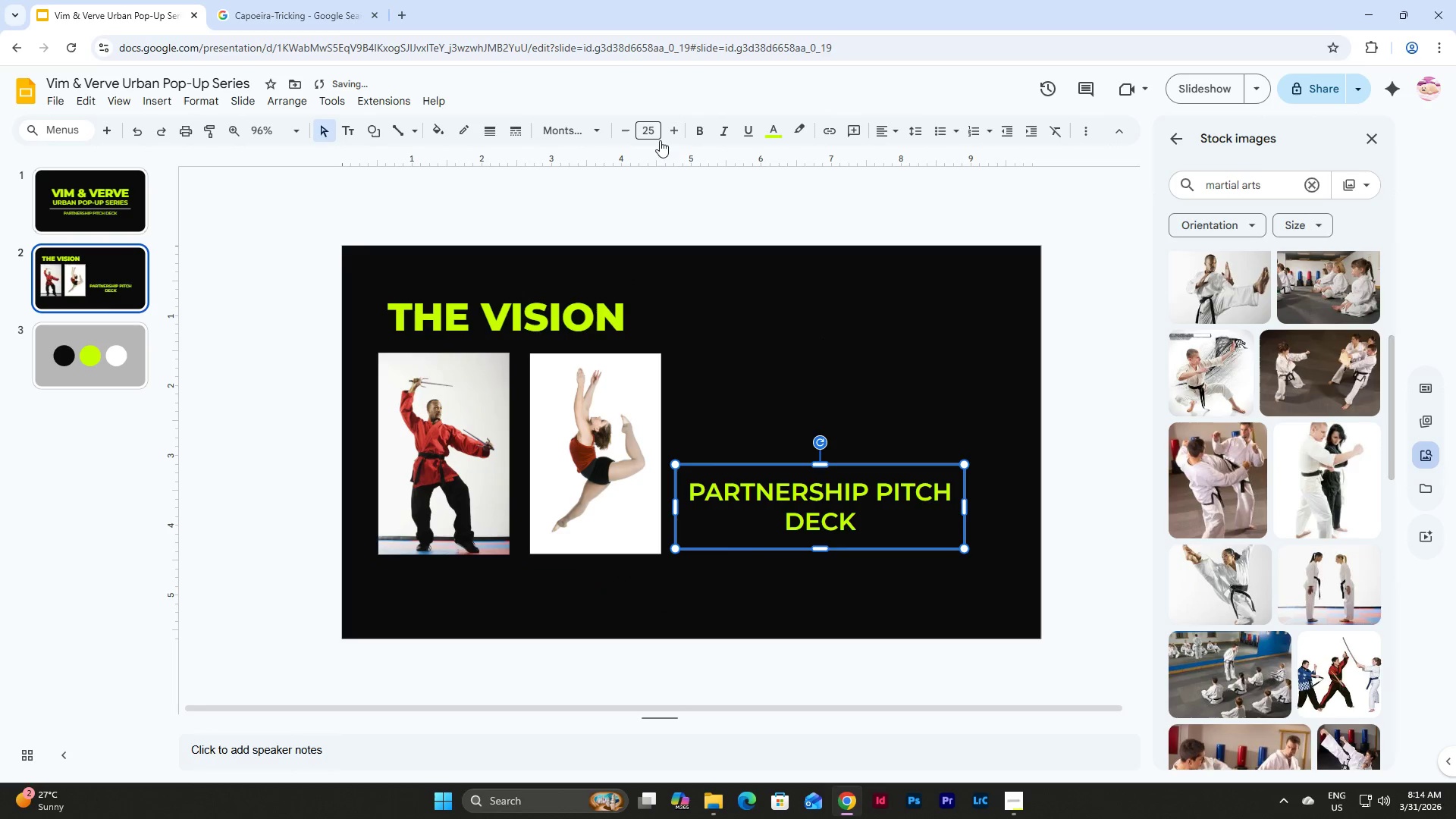 
left_click([648, 130])
 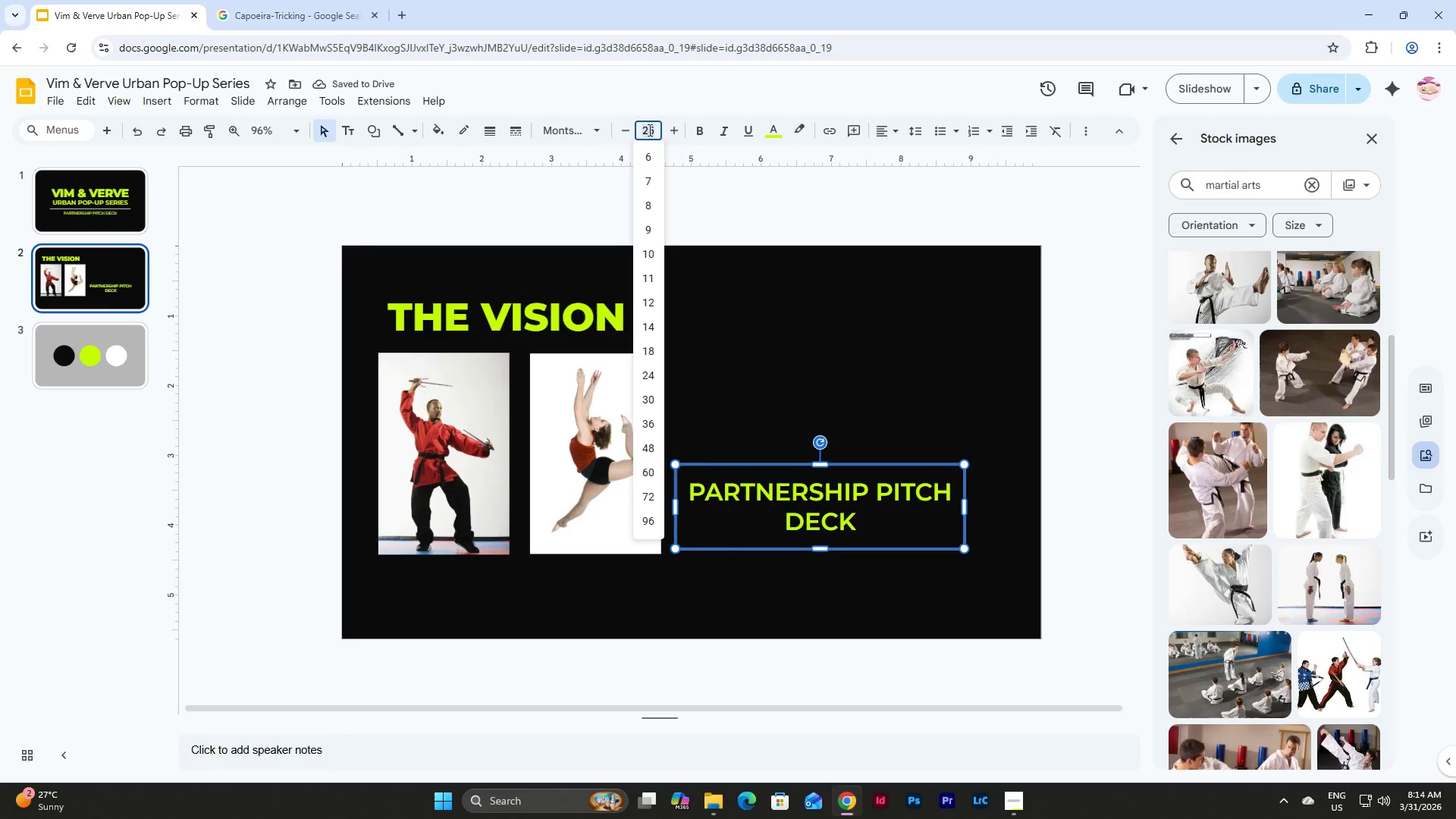 
key(Numpad1)
 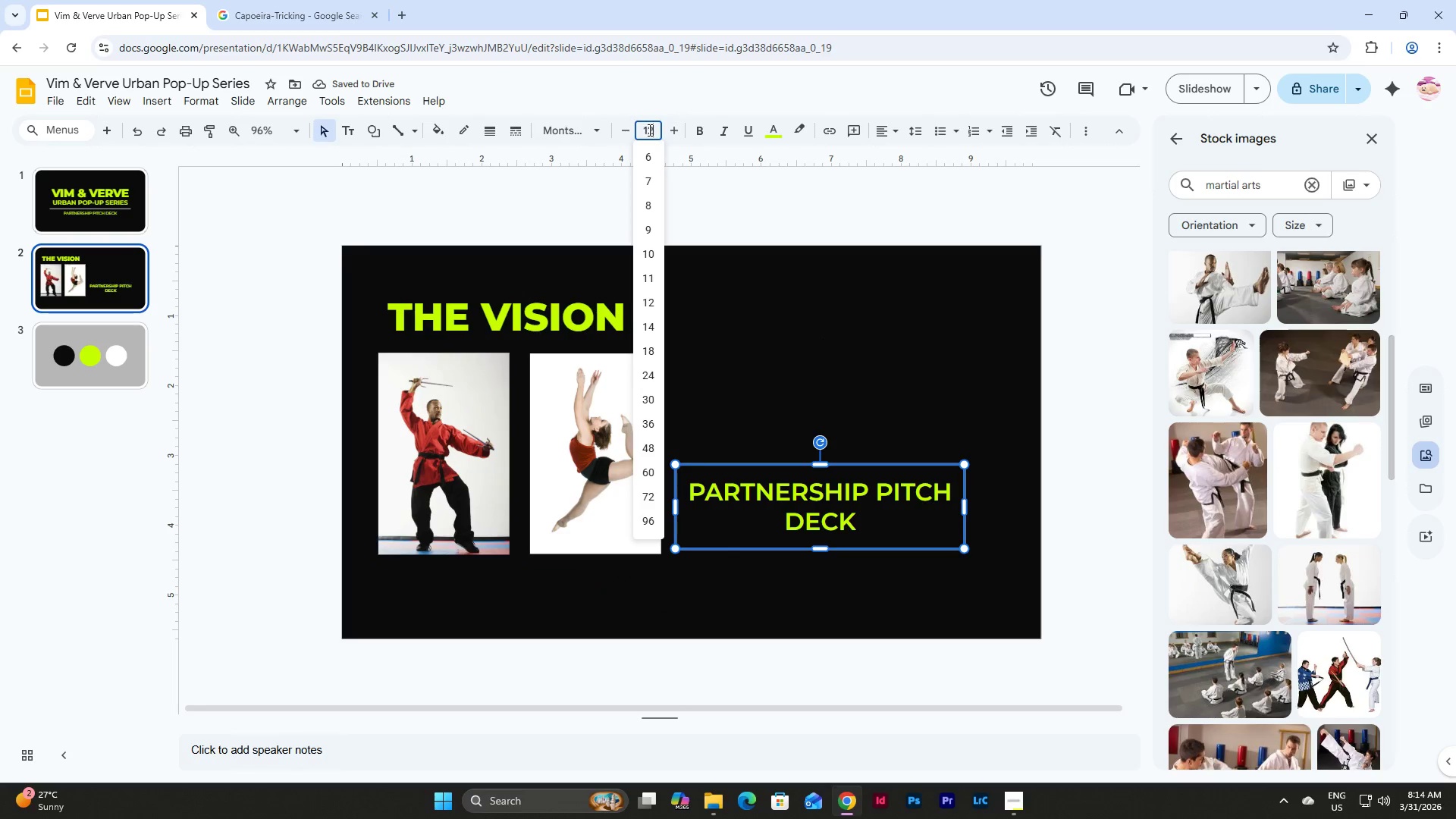 
key(Numpad2)
 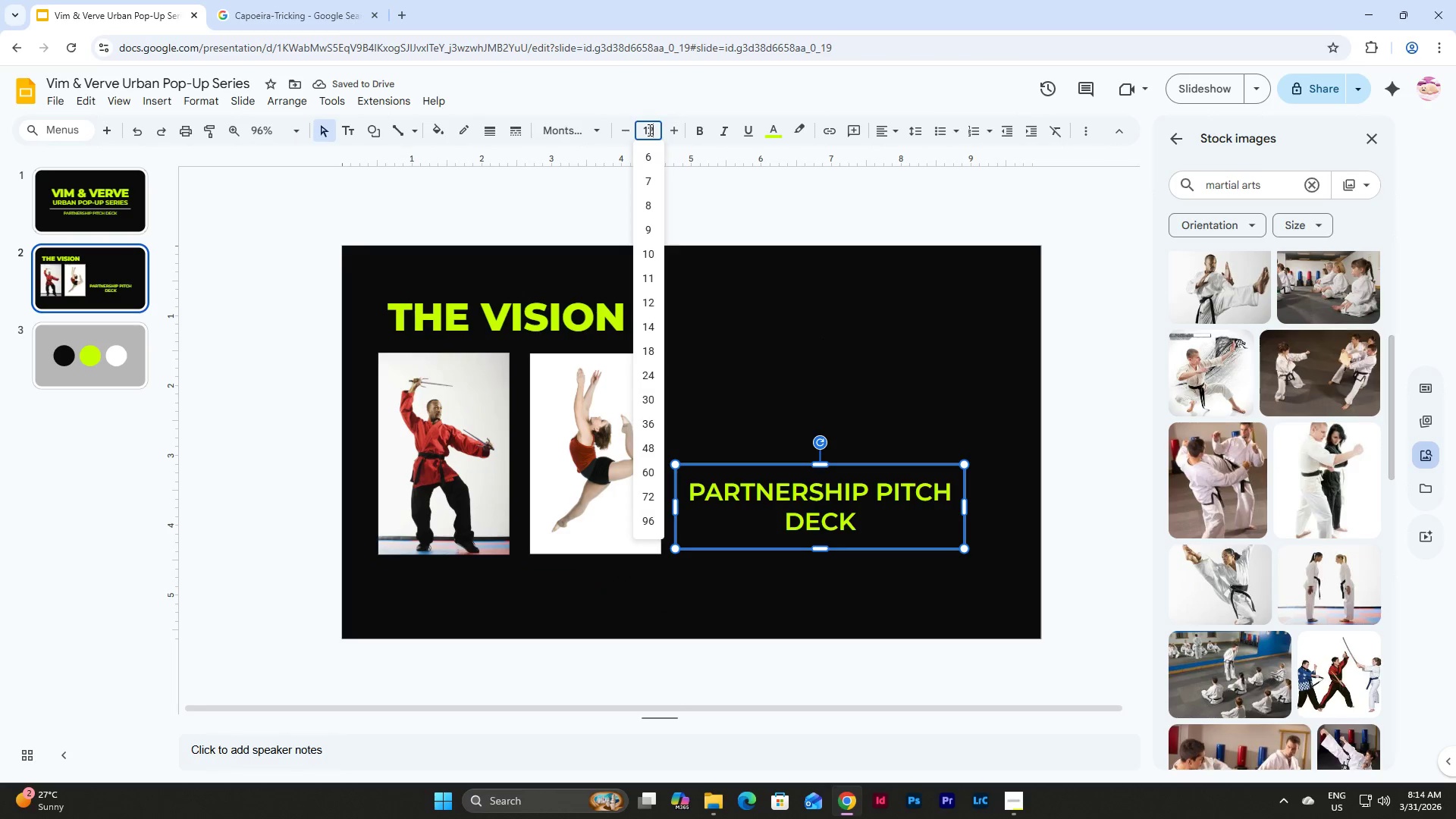 
key(NumpadEnter)
 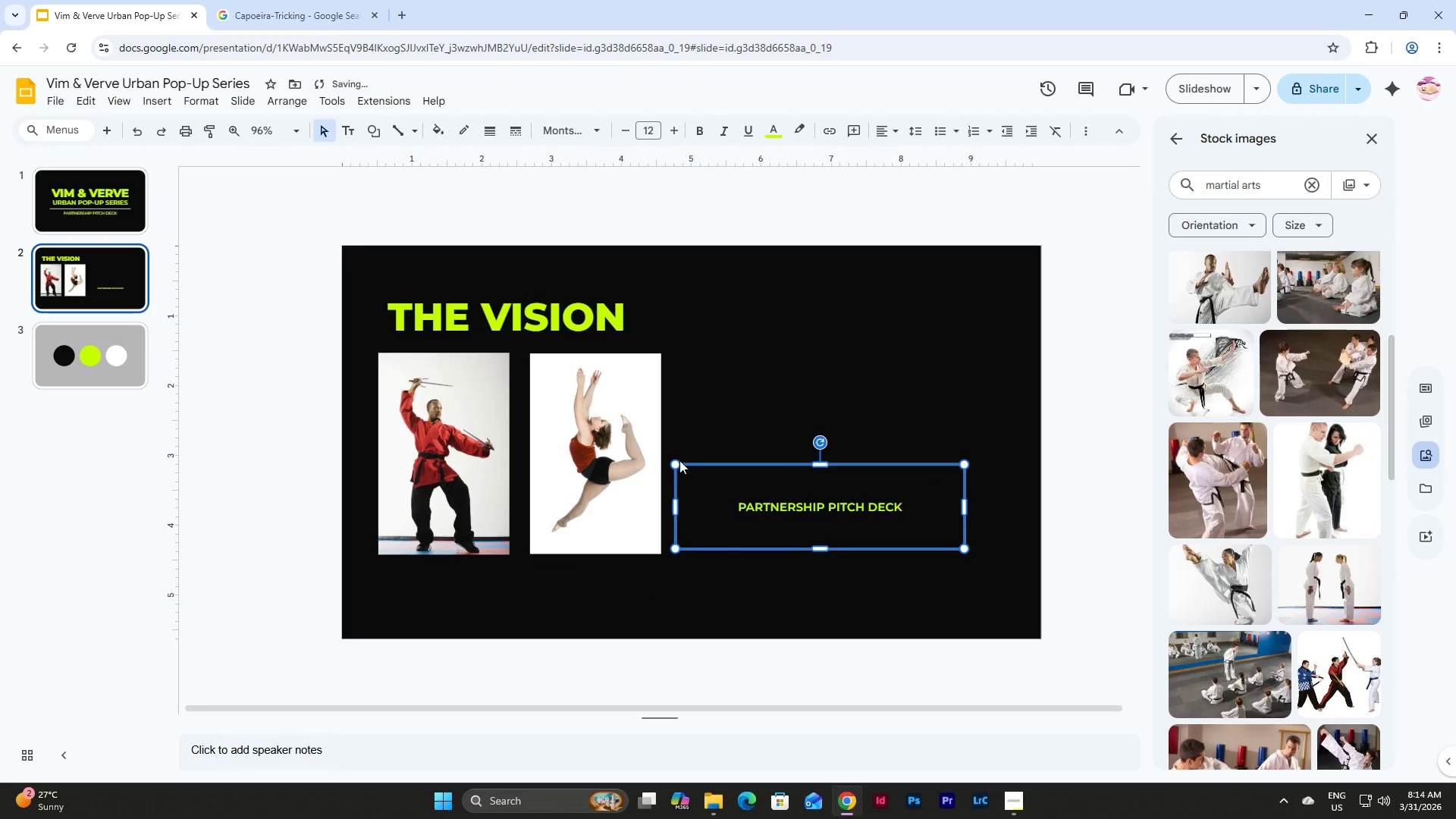 
left_click_drag(start_coordinate=[677, 465], to_coordinate=[761, 491])
 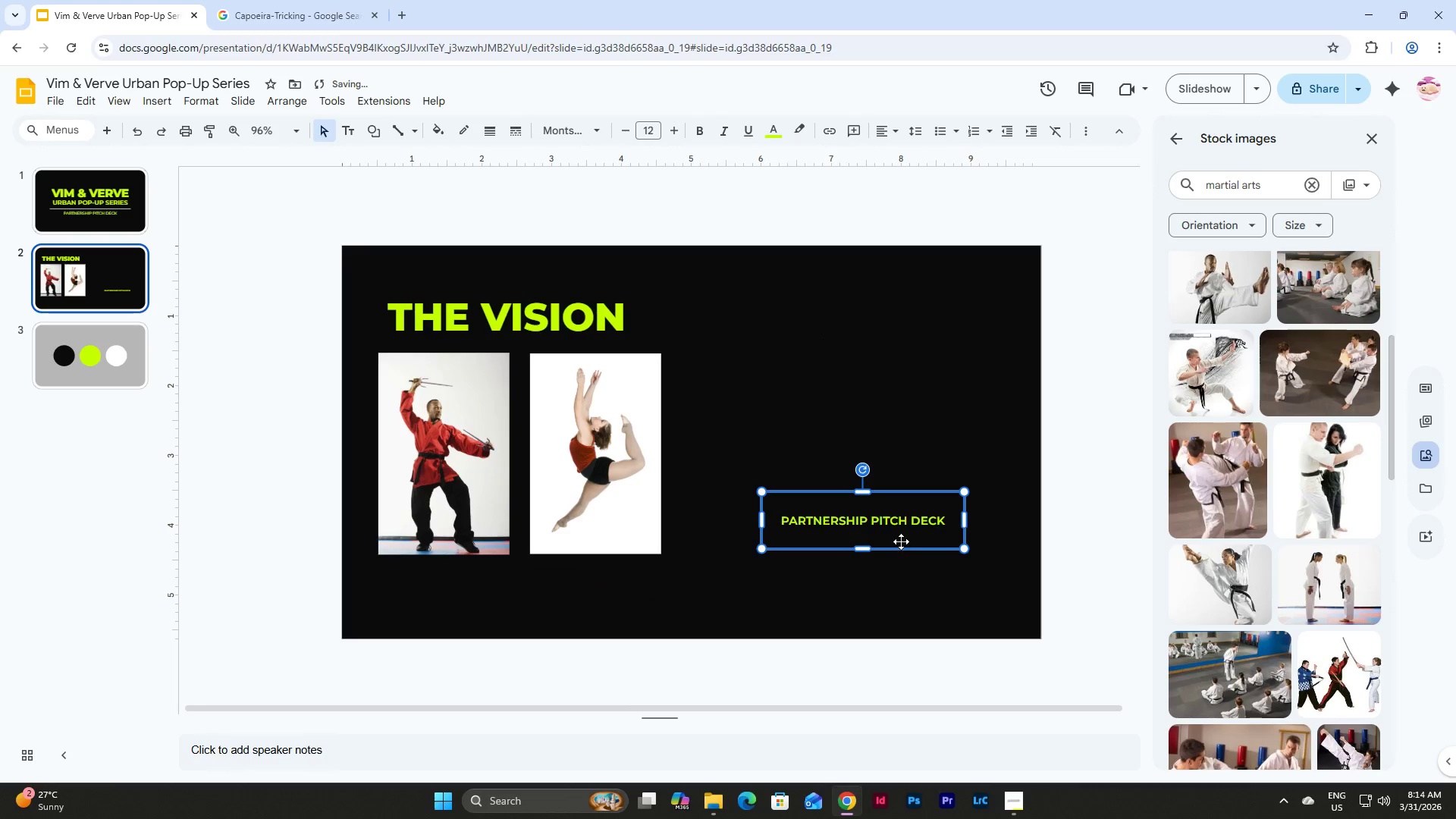 
left_click([908, 528])
 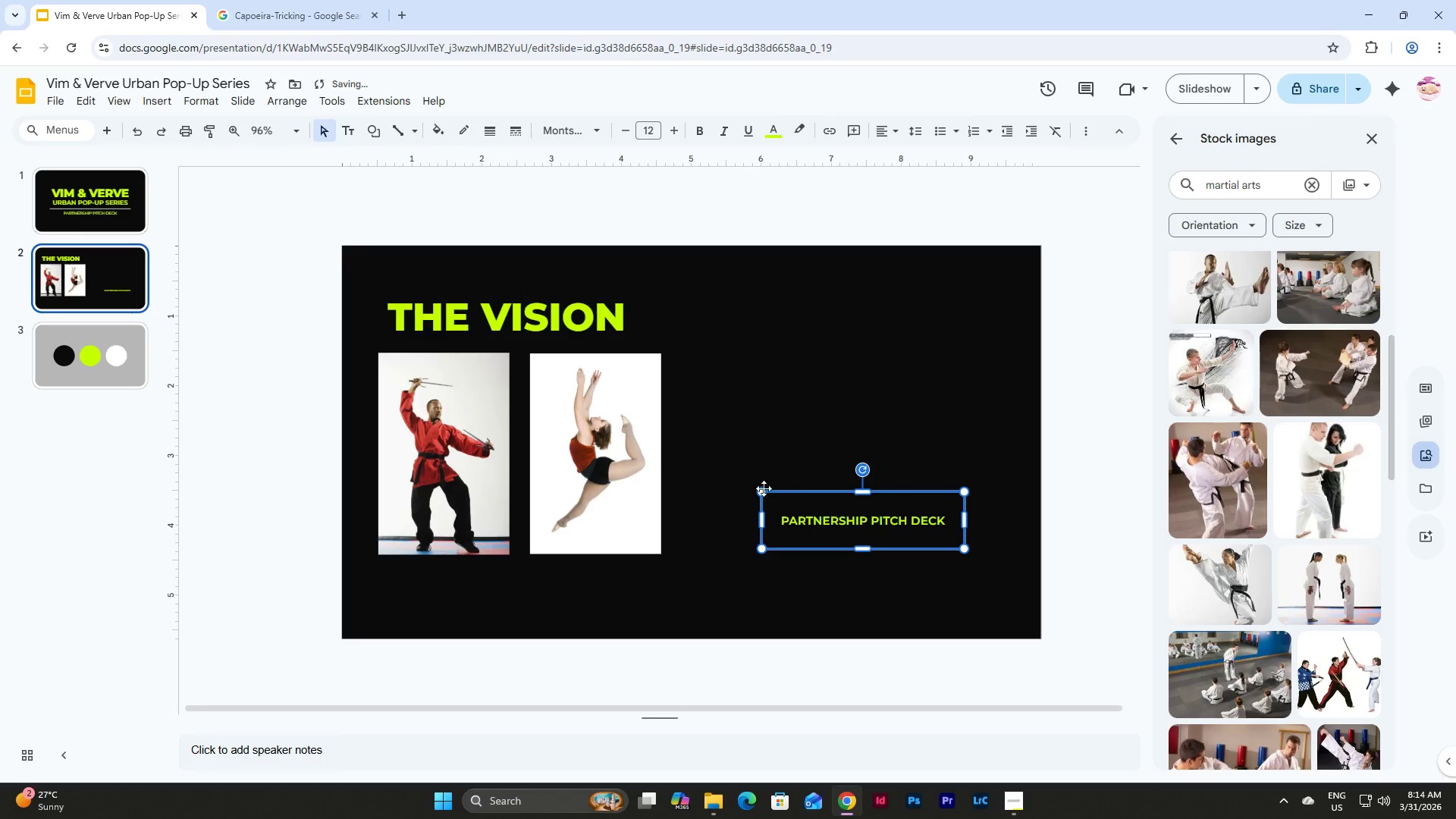 
left_click_drag(start_coordinate=[761, 488], to_coordinate=[795, 501])
 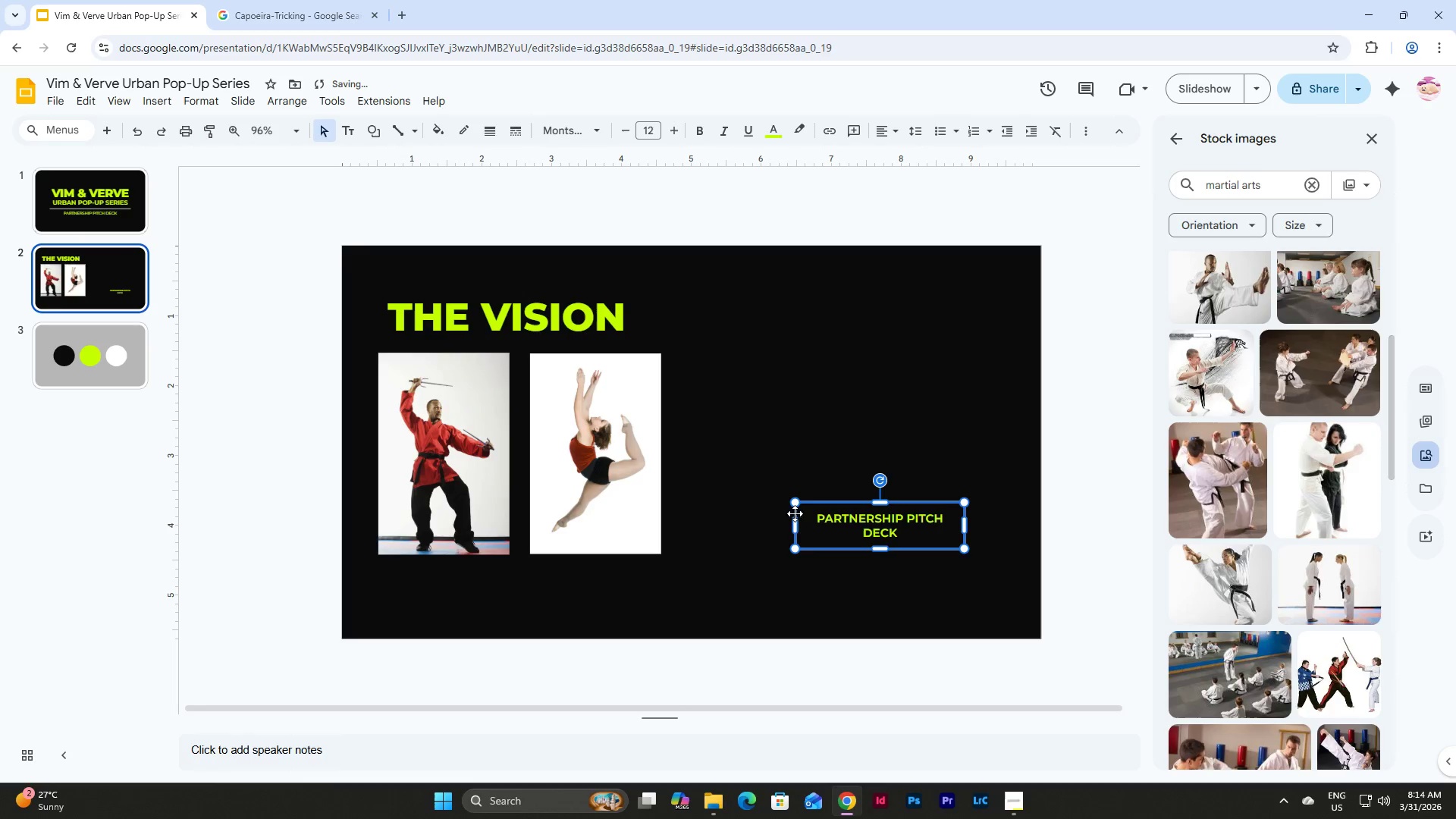 
left_click_drag(start_coordinate=[795, 522], to_coordinate=[782, 523])
 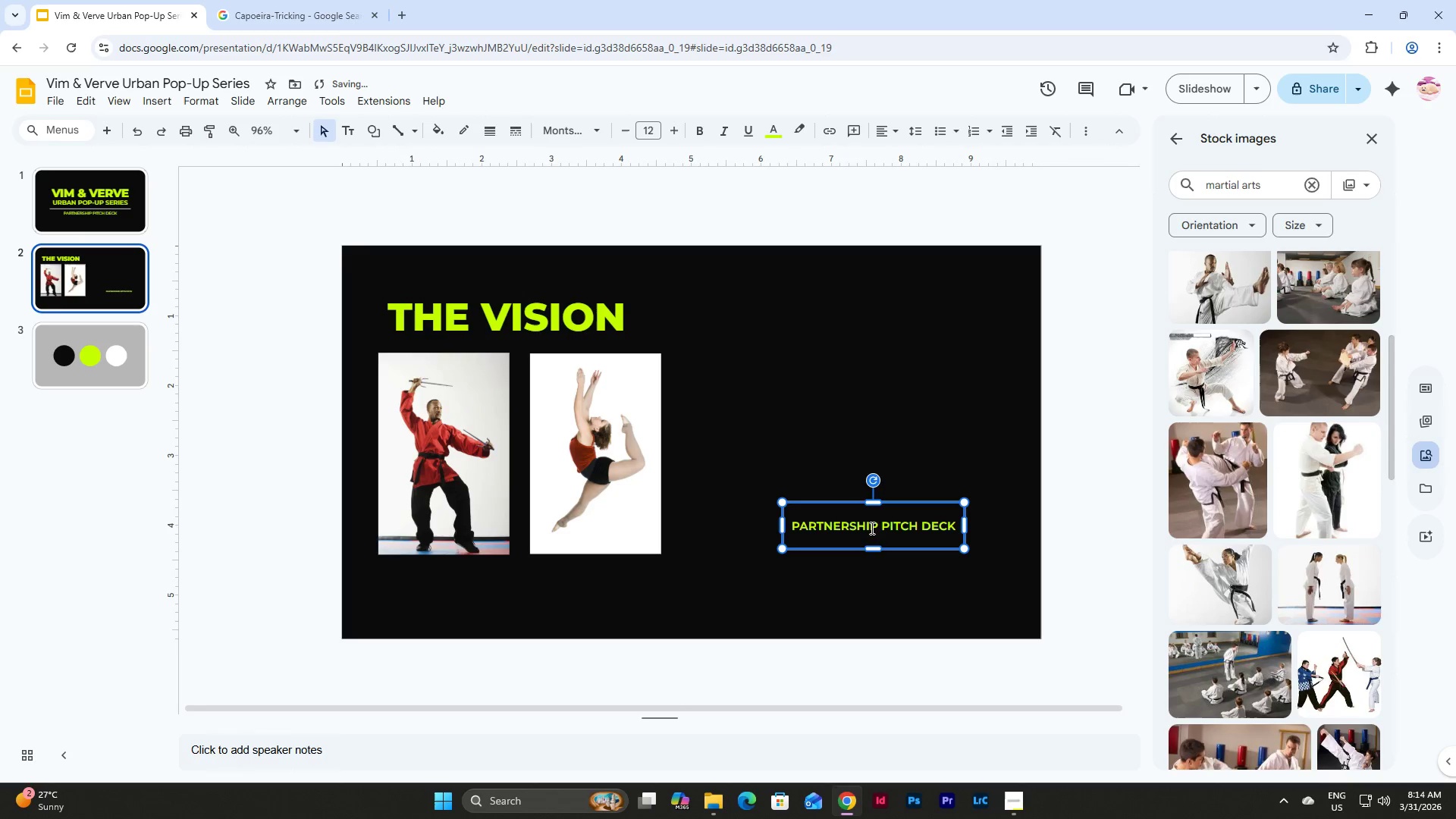 
left_click([876, 527])
 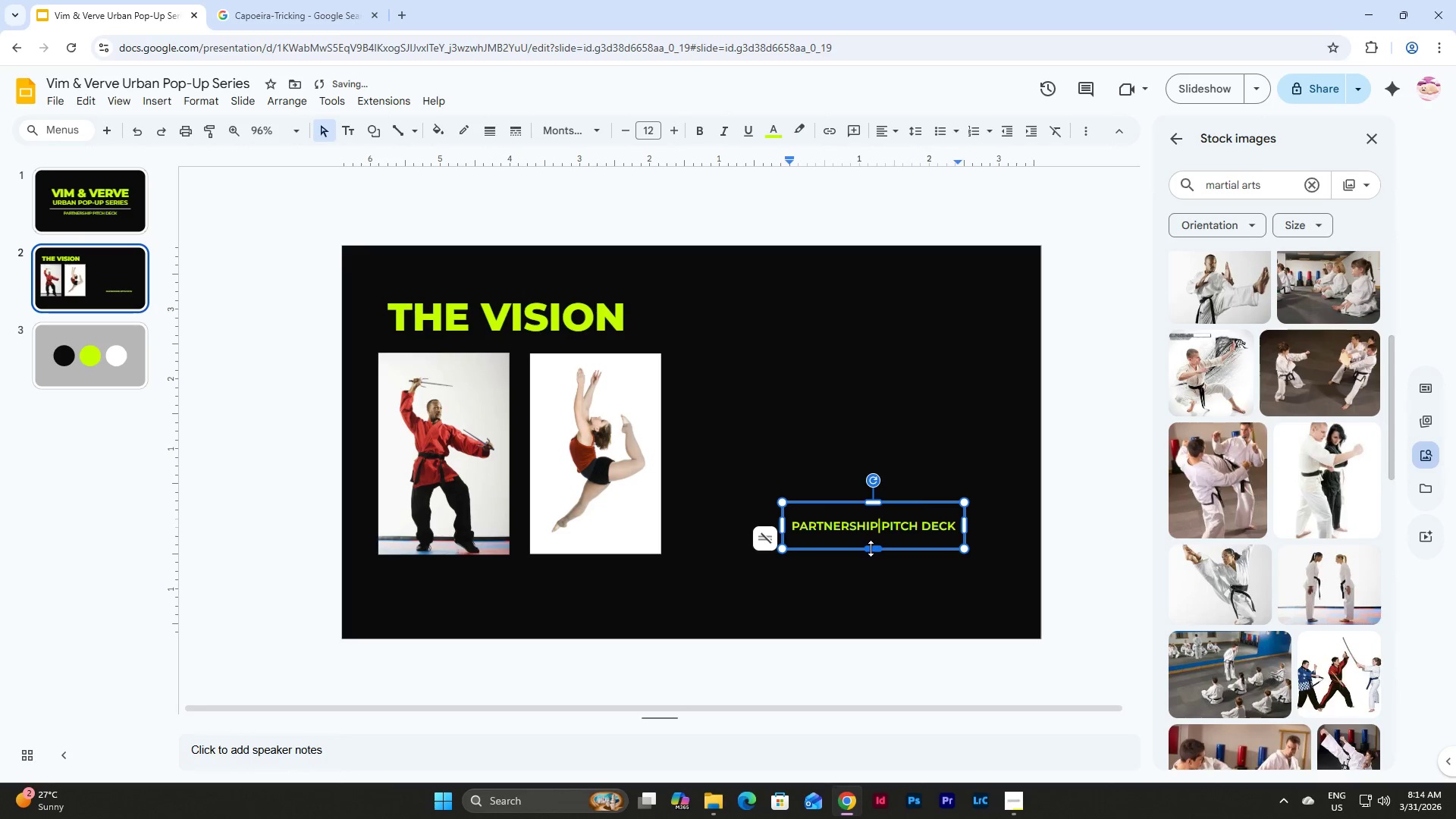 
left_click_drag(start_coordinate=[871, 548], to_coordinate=[871, 532])
 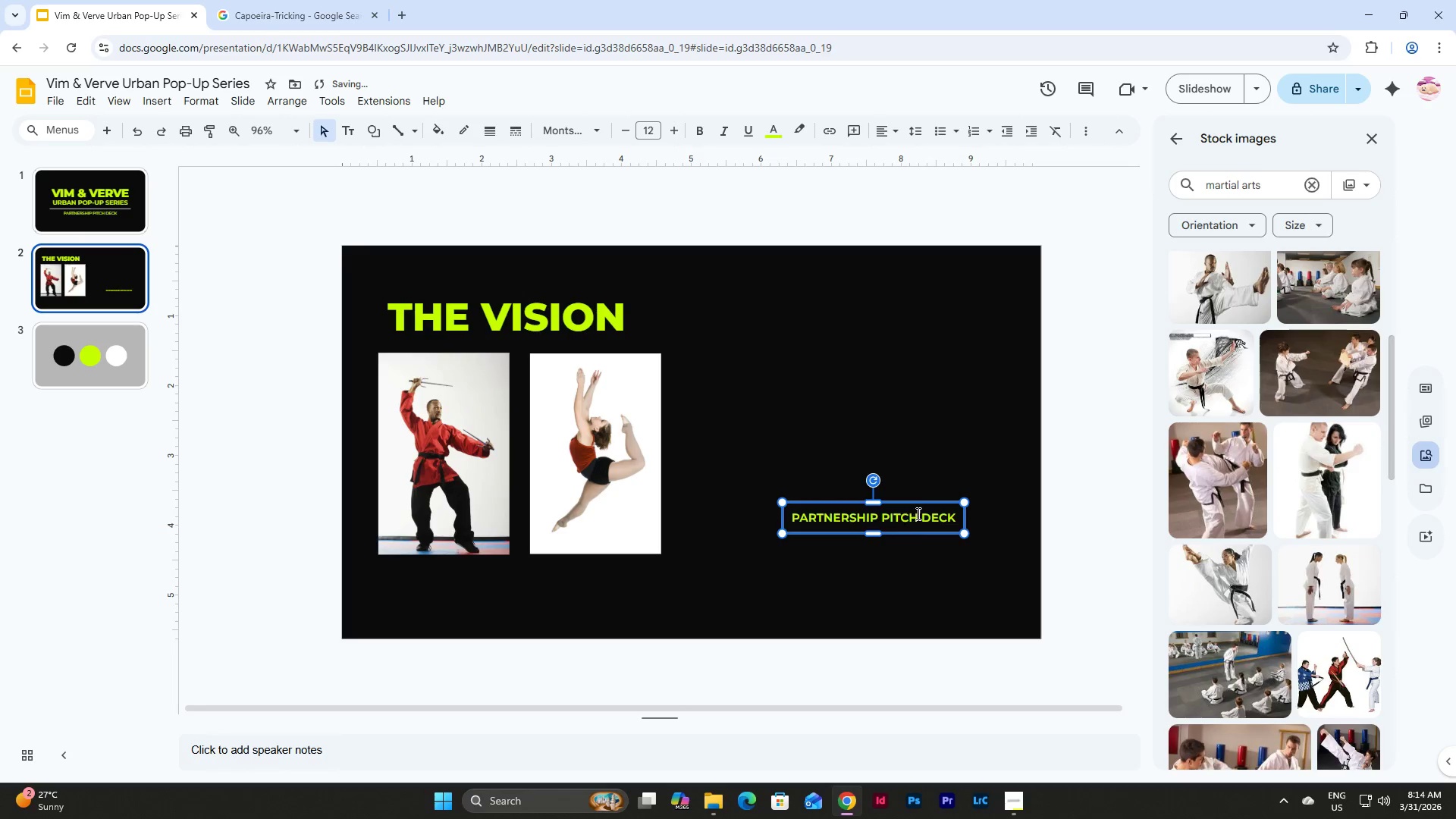 
left_click([937, 513])
 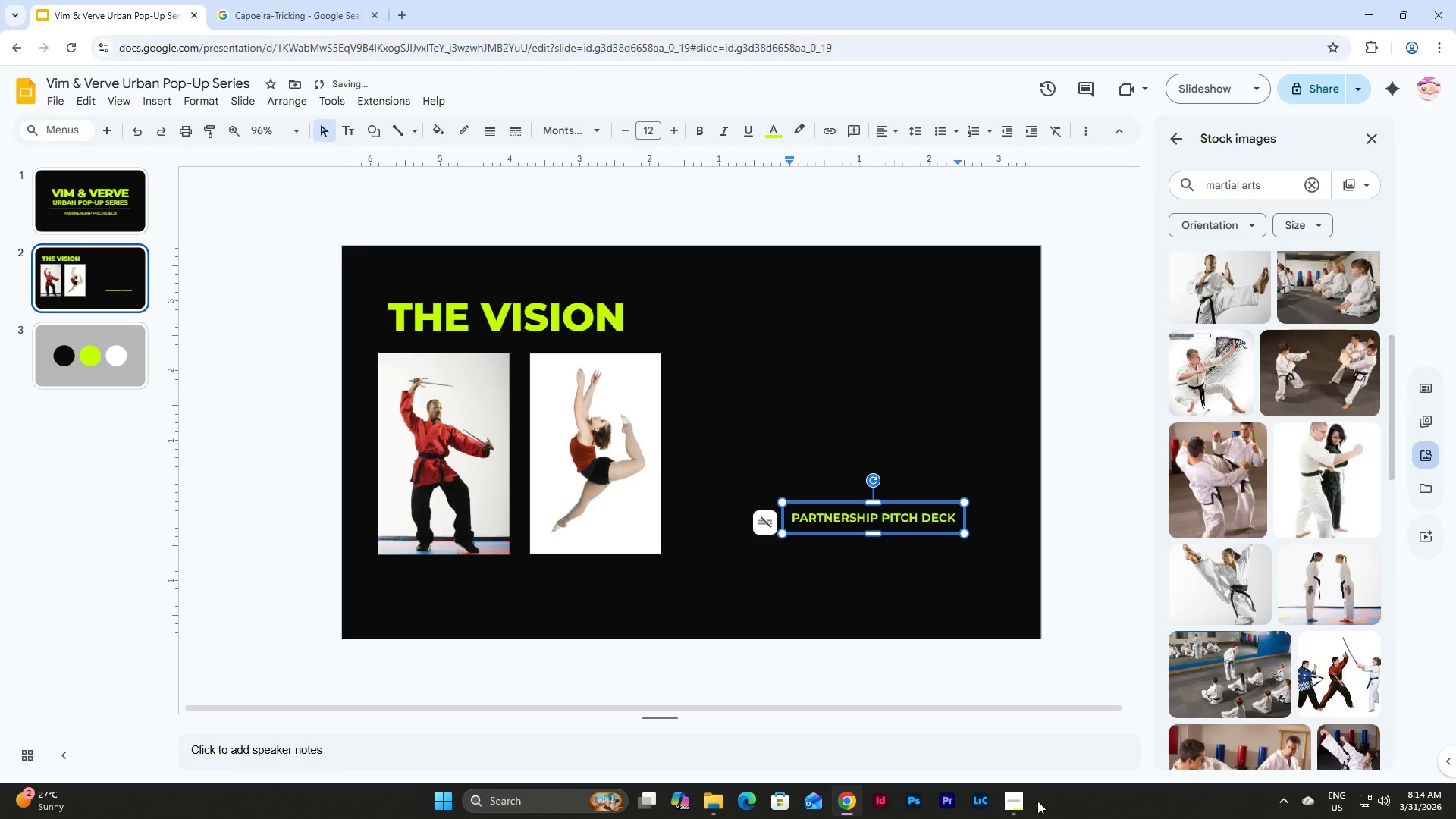 
left_click([1018, 800])